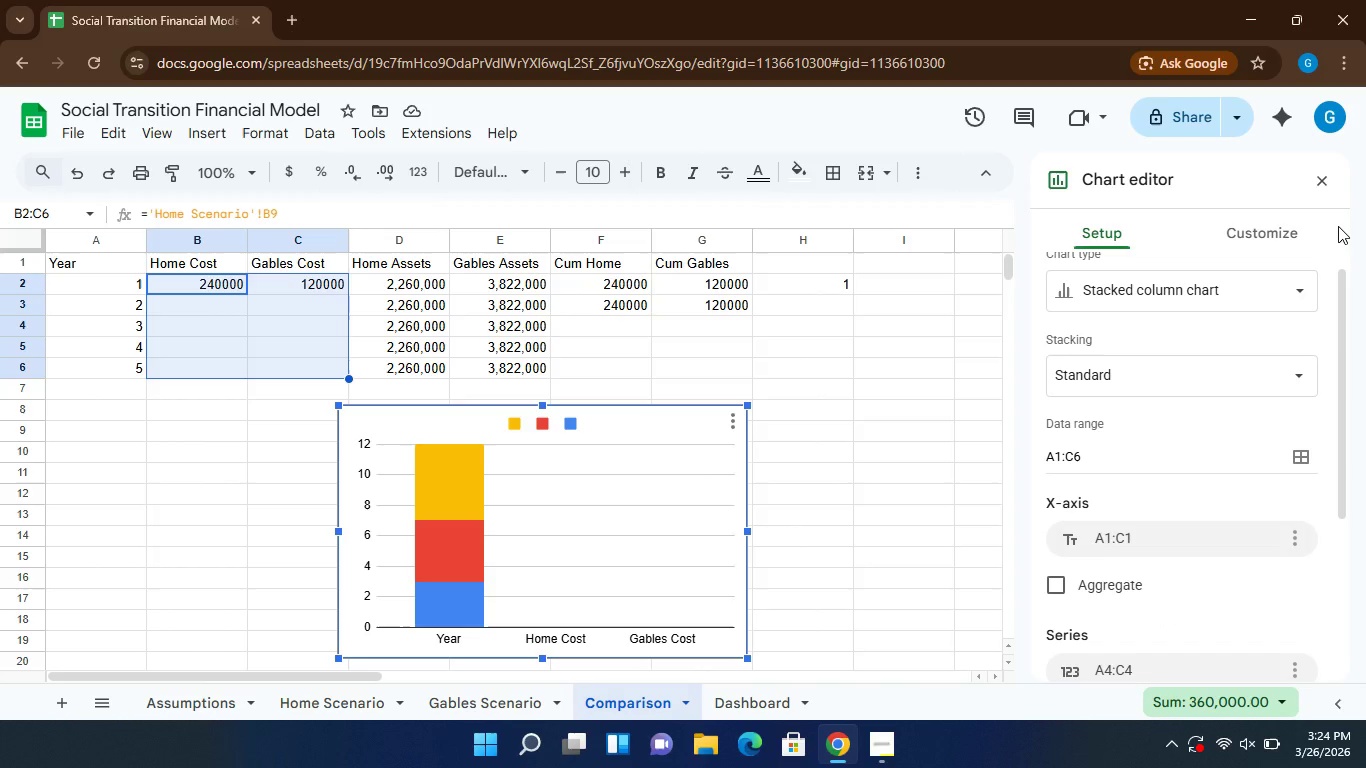 
left_click([1339, 227])
 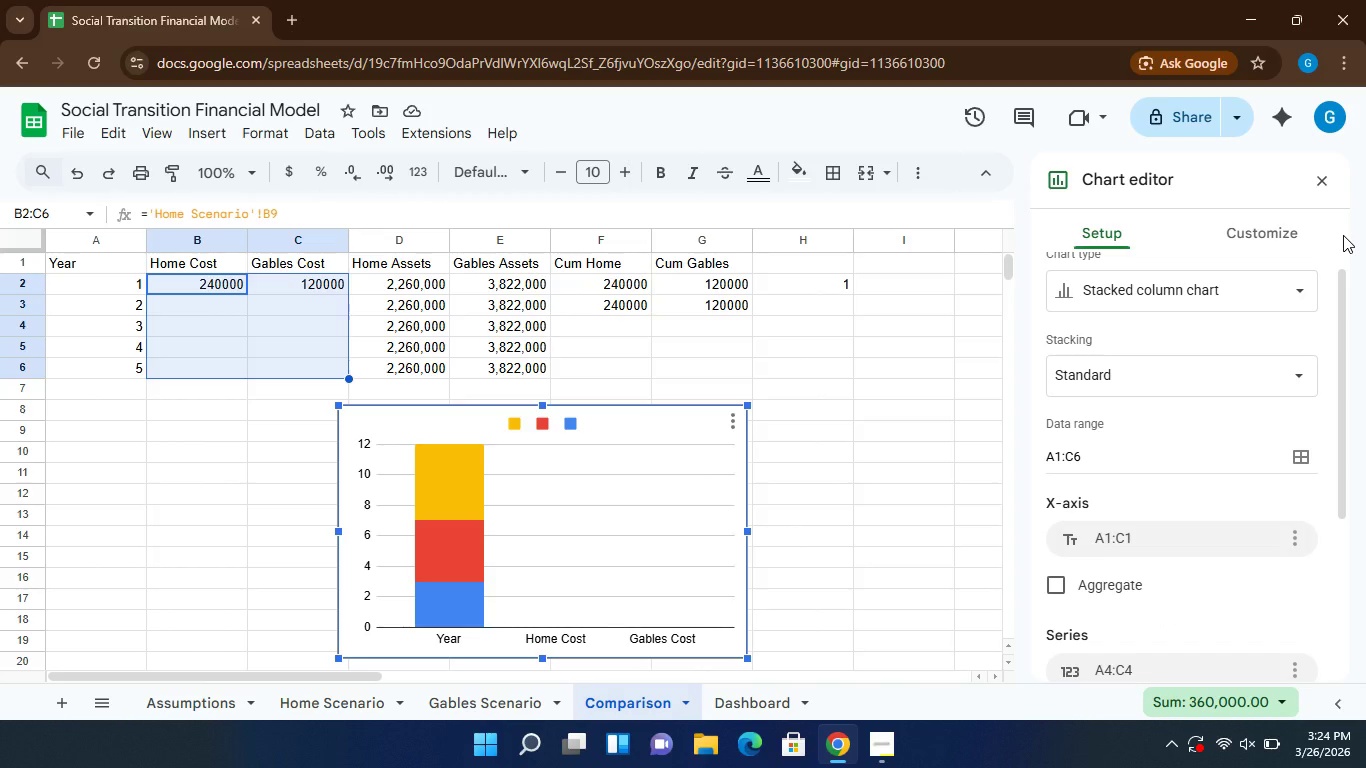 
double_click([1343, 235])
 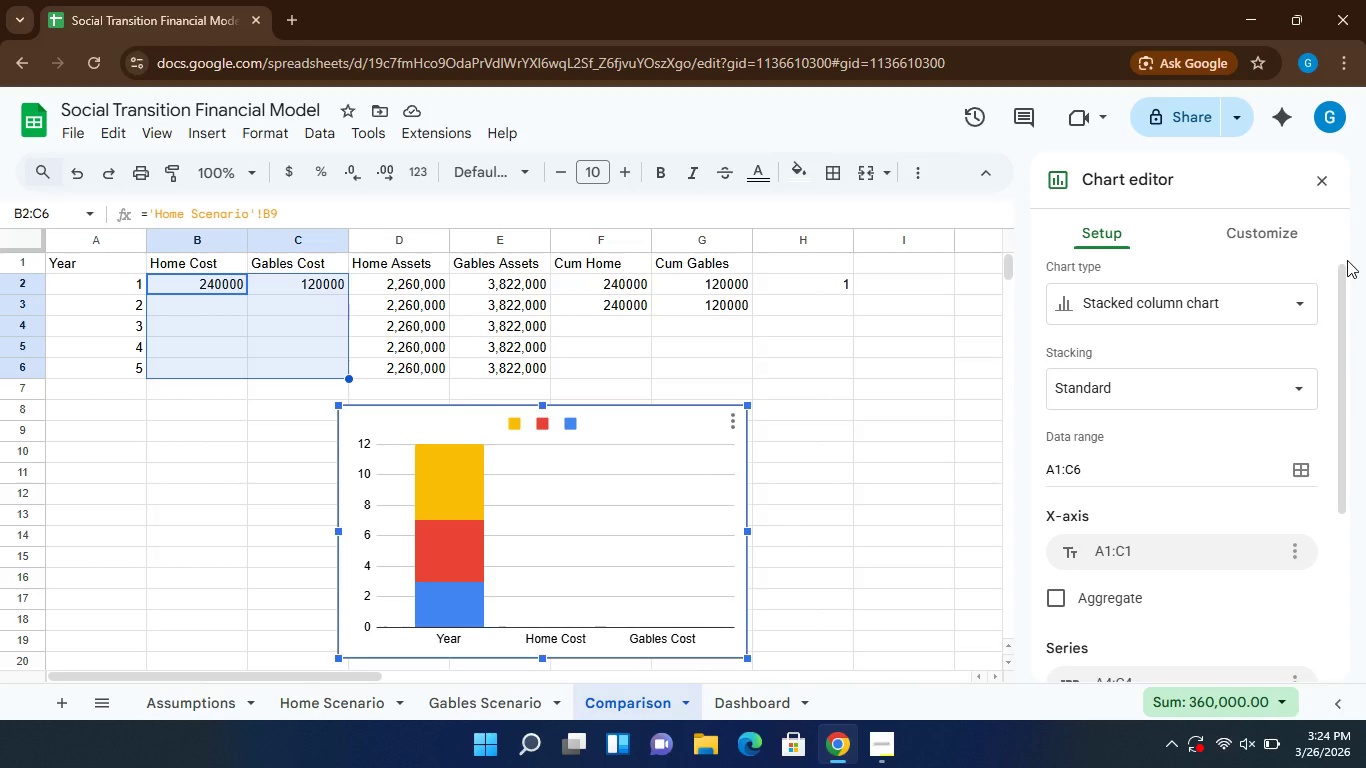 
double_click([1347, 260])
 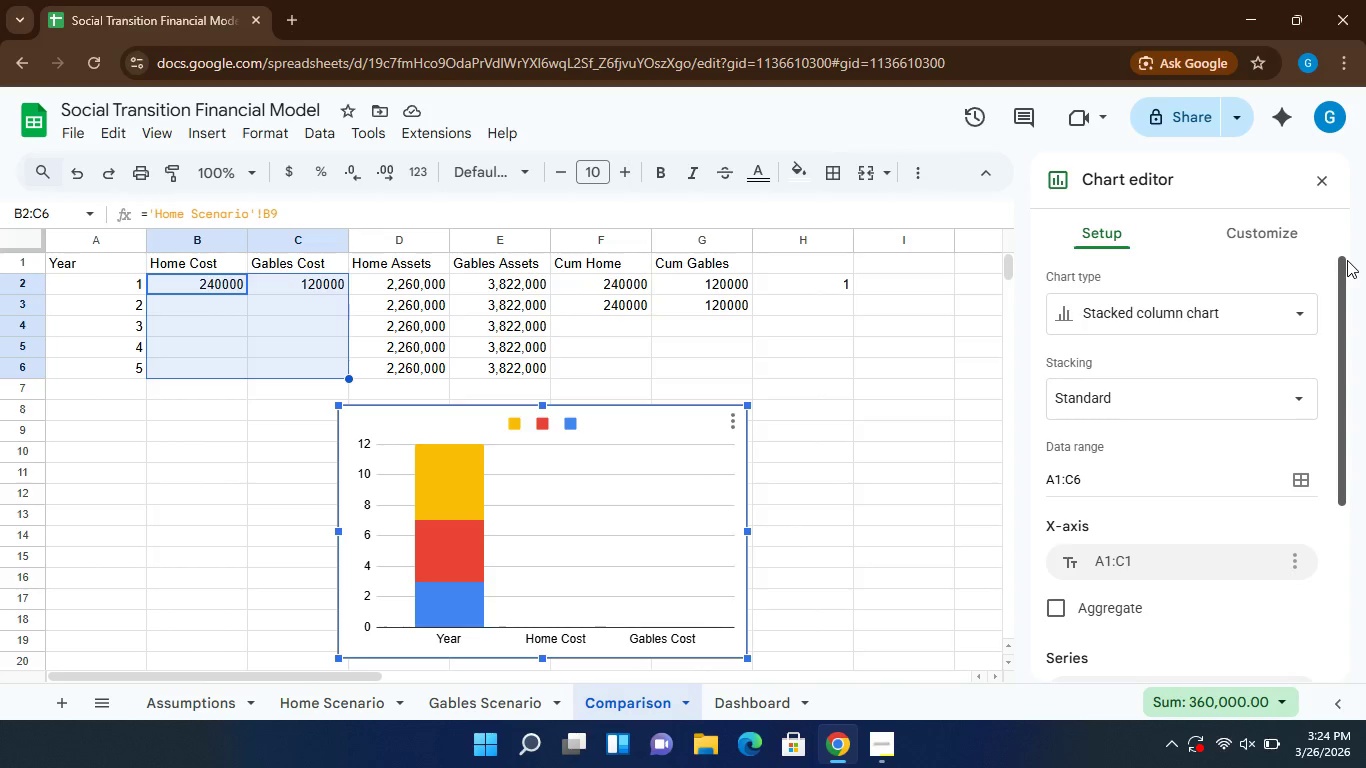 
triple_click([1347, 260])
 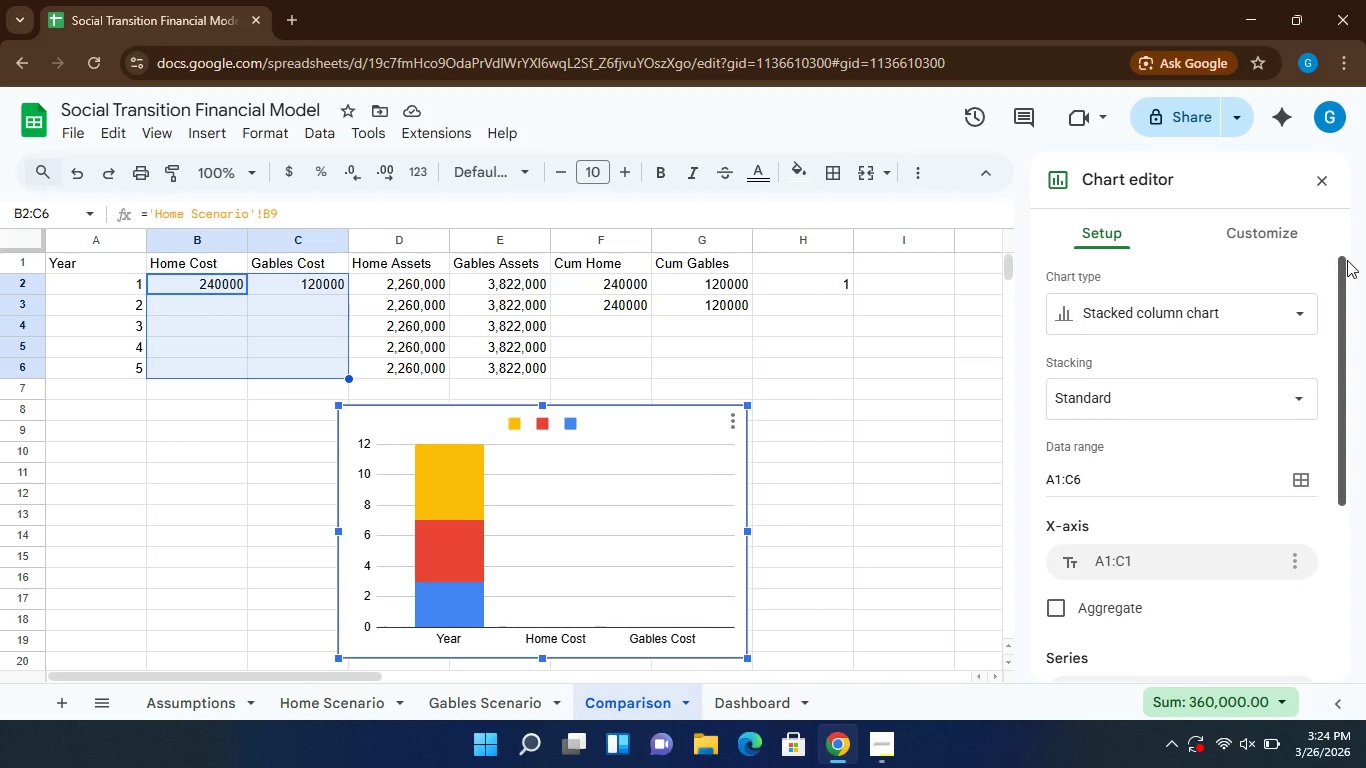 
triple_click([1347, 260])
 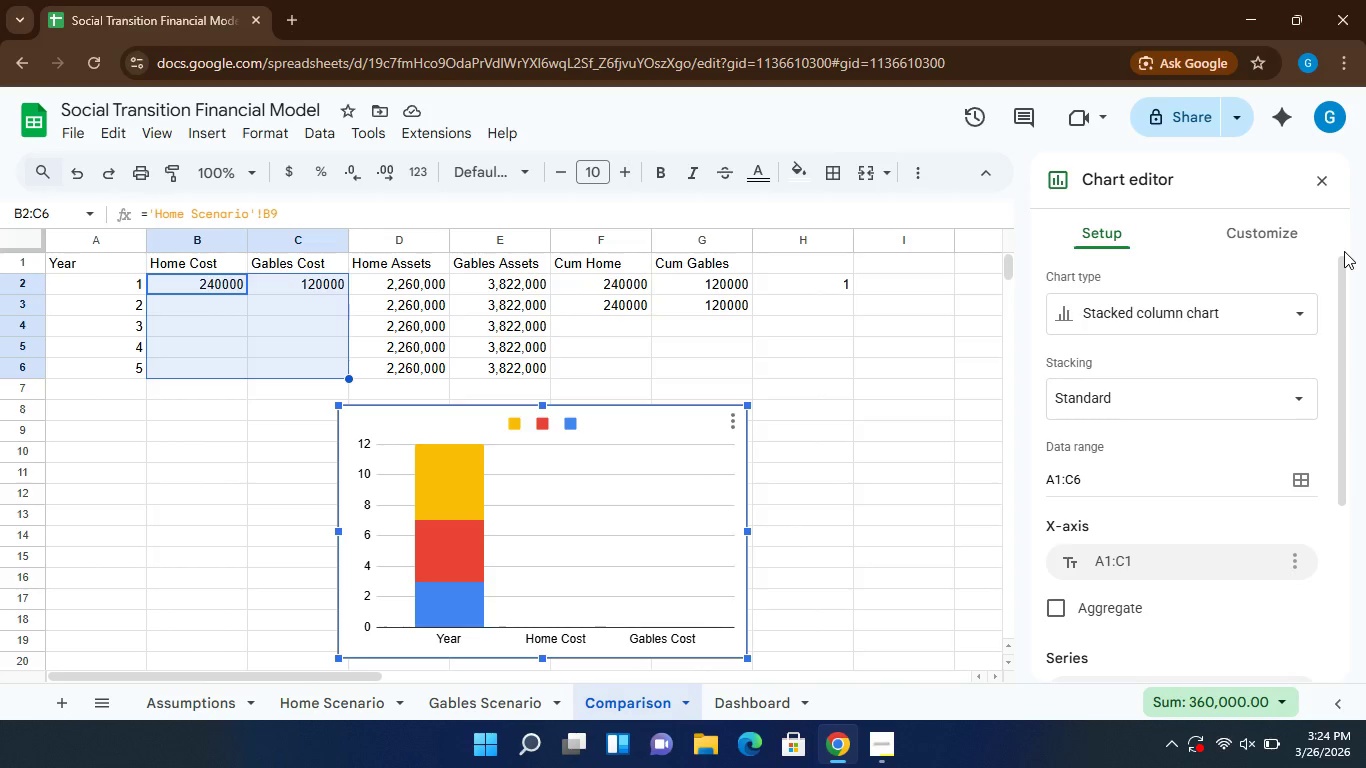 
double_click([1344, 251])
 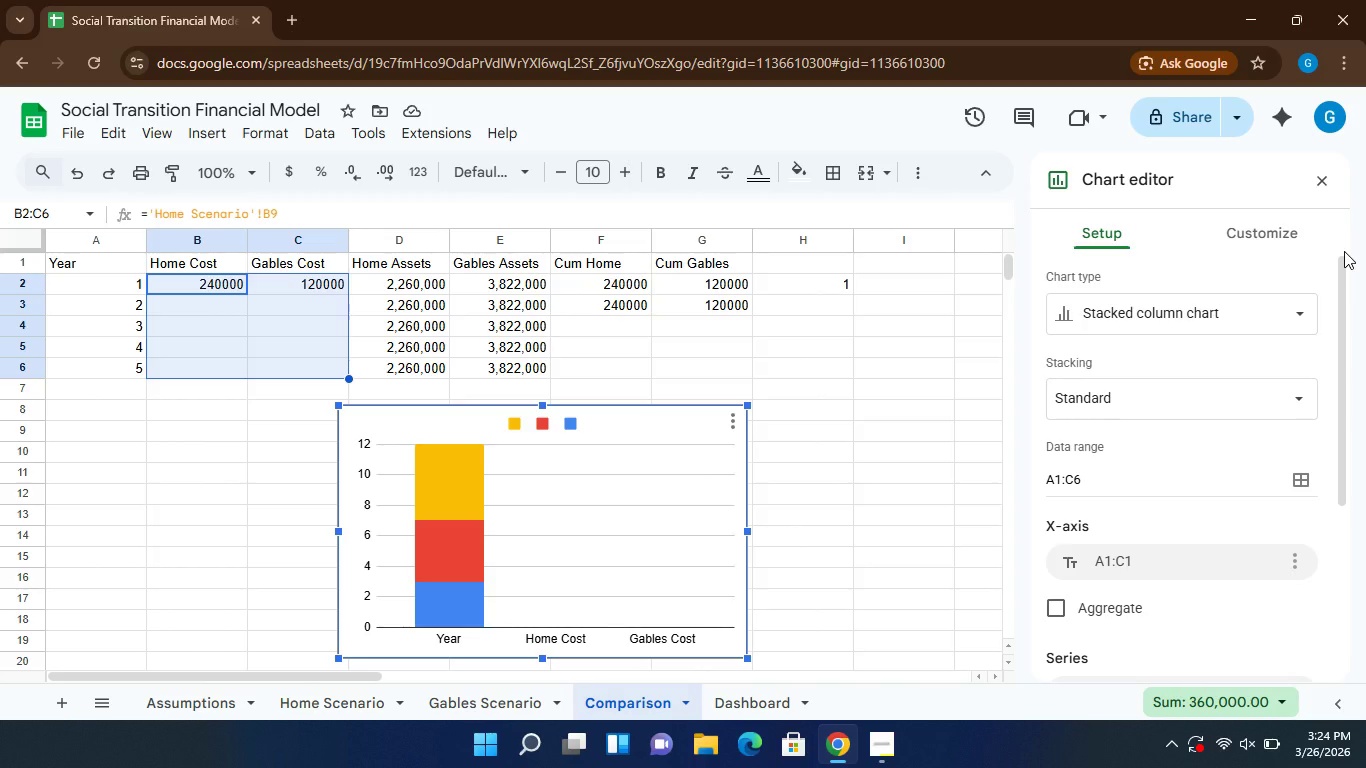 
triple_click([1344, 251])
 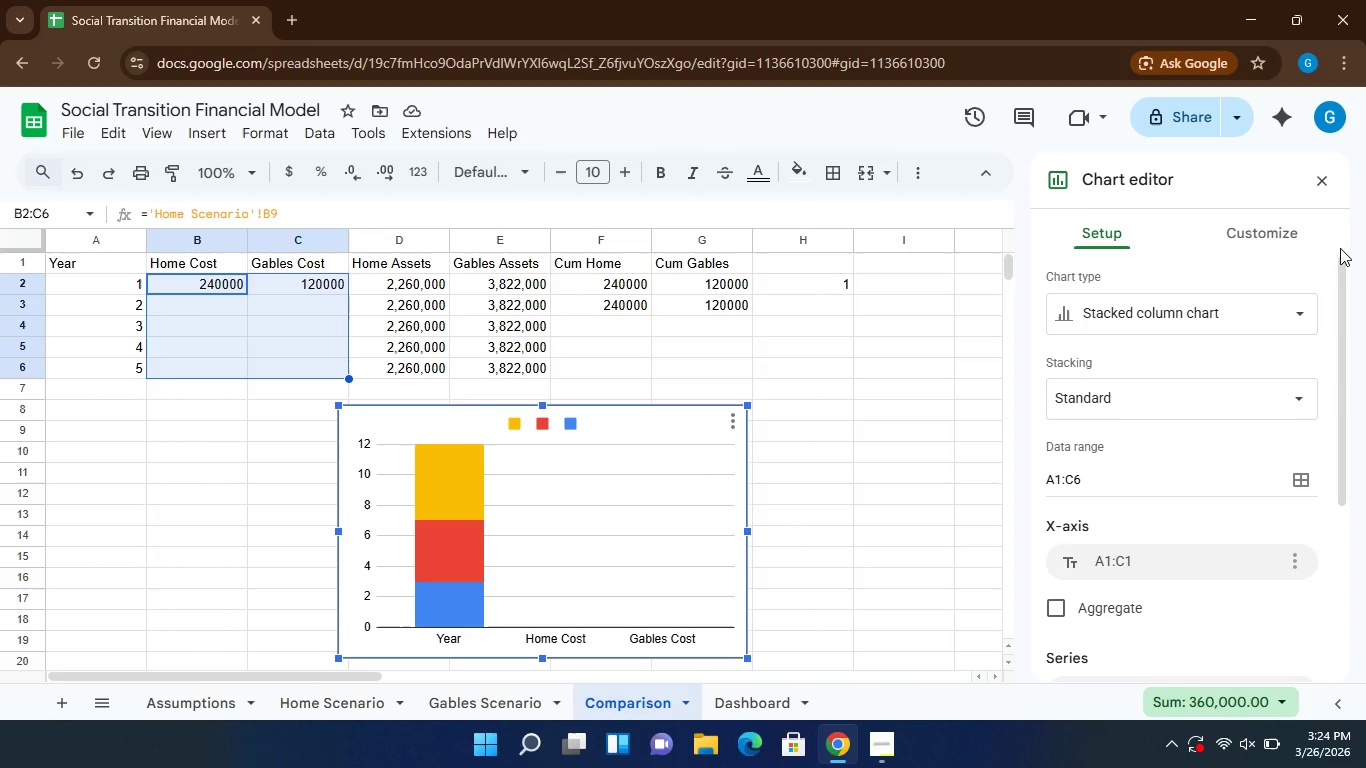 
double_click([1340, 248])
 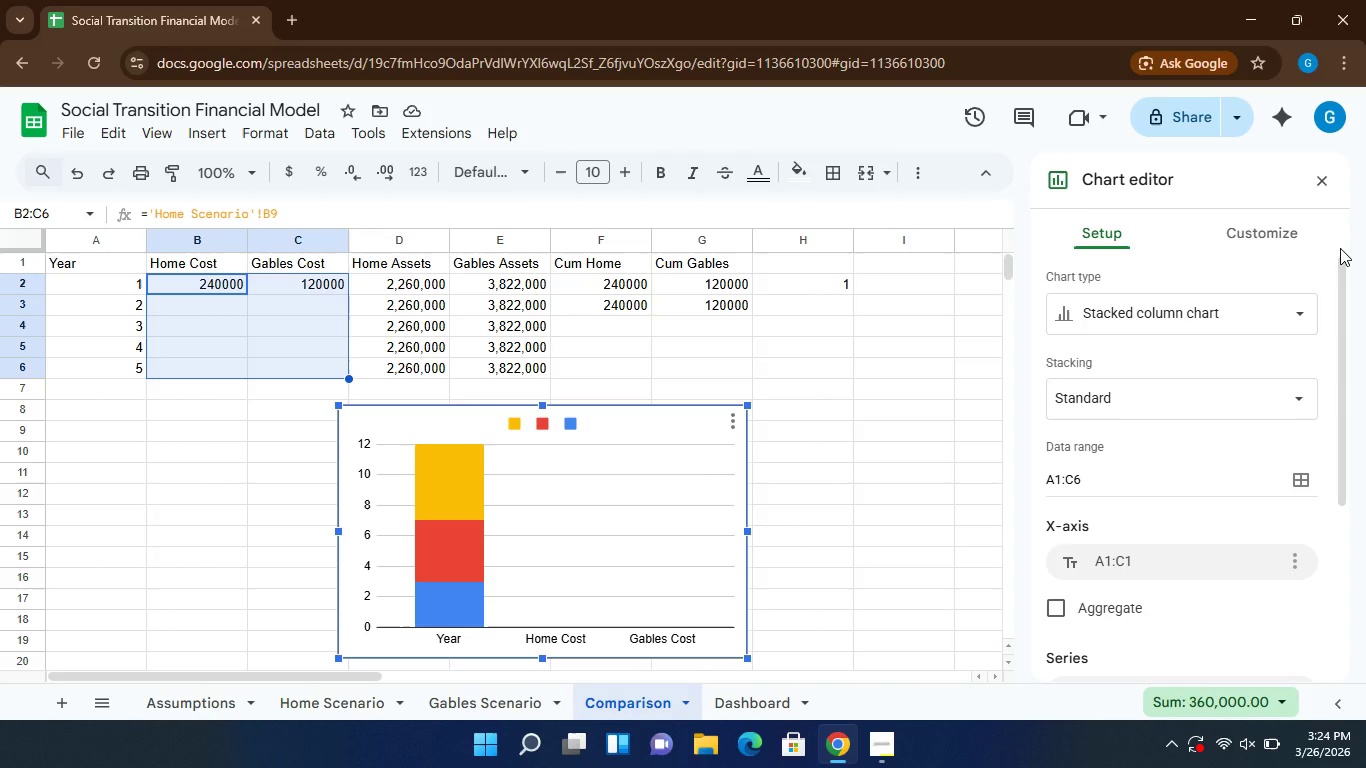 
triple_click([1340, 248])
 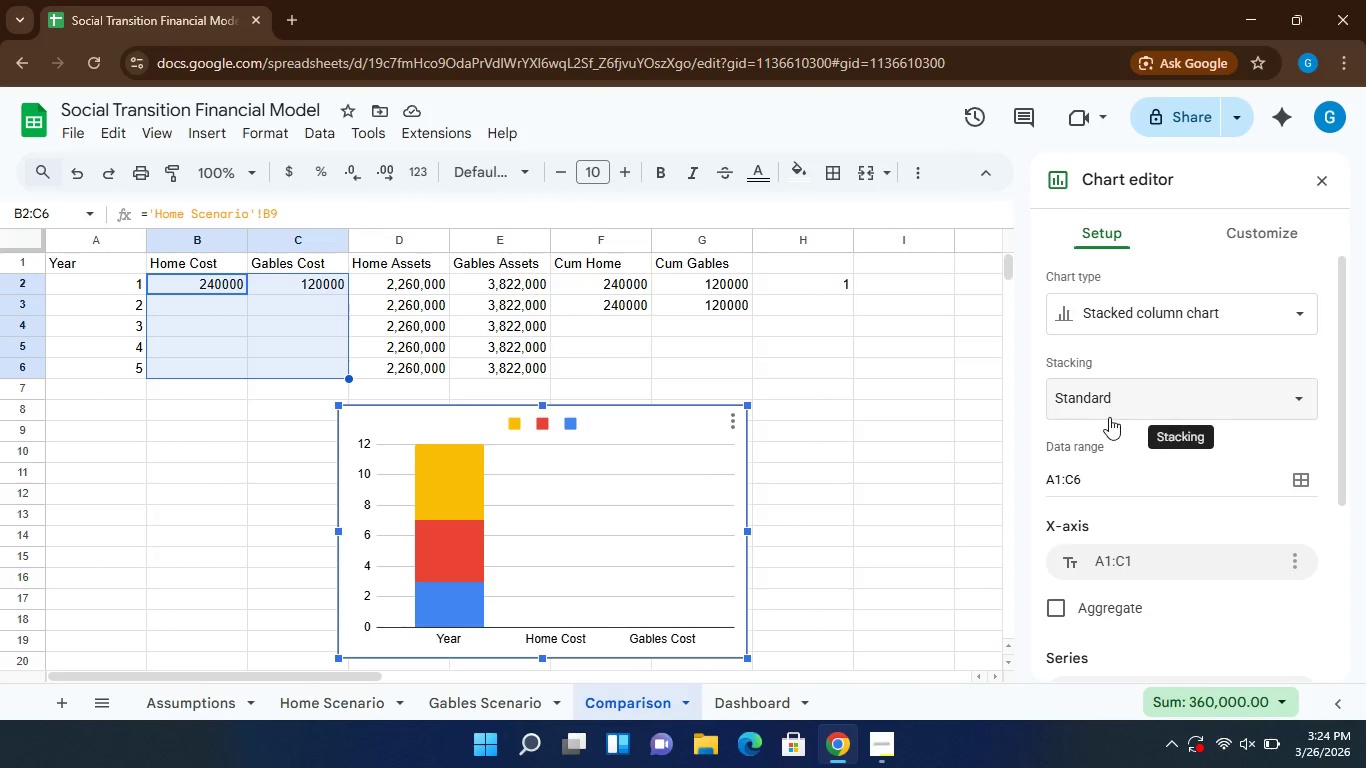 
wait(10.08)
 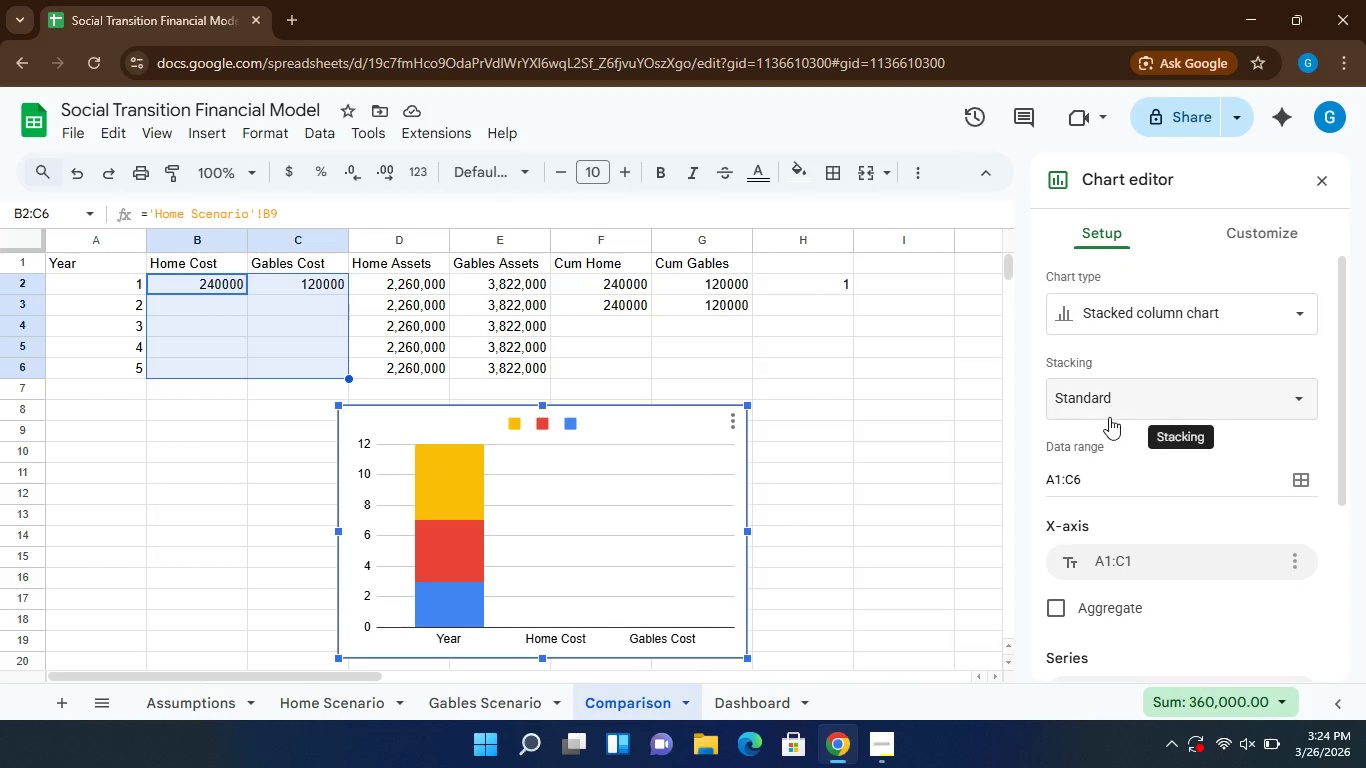 
left_click([1327, 657])
 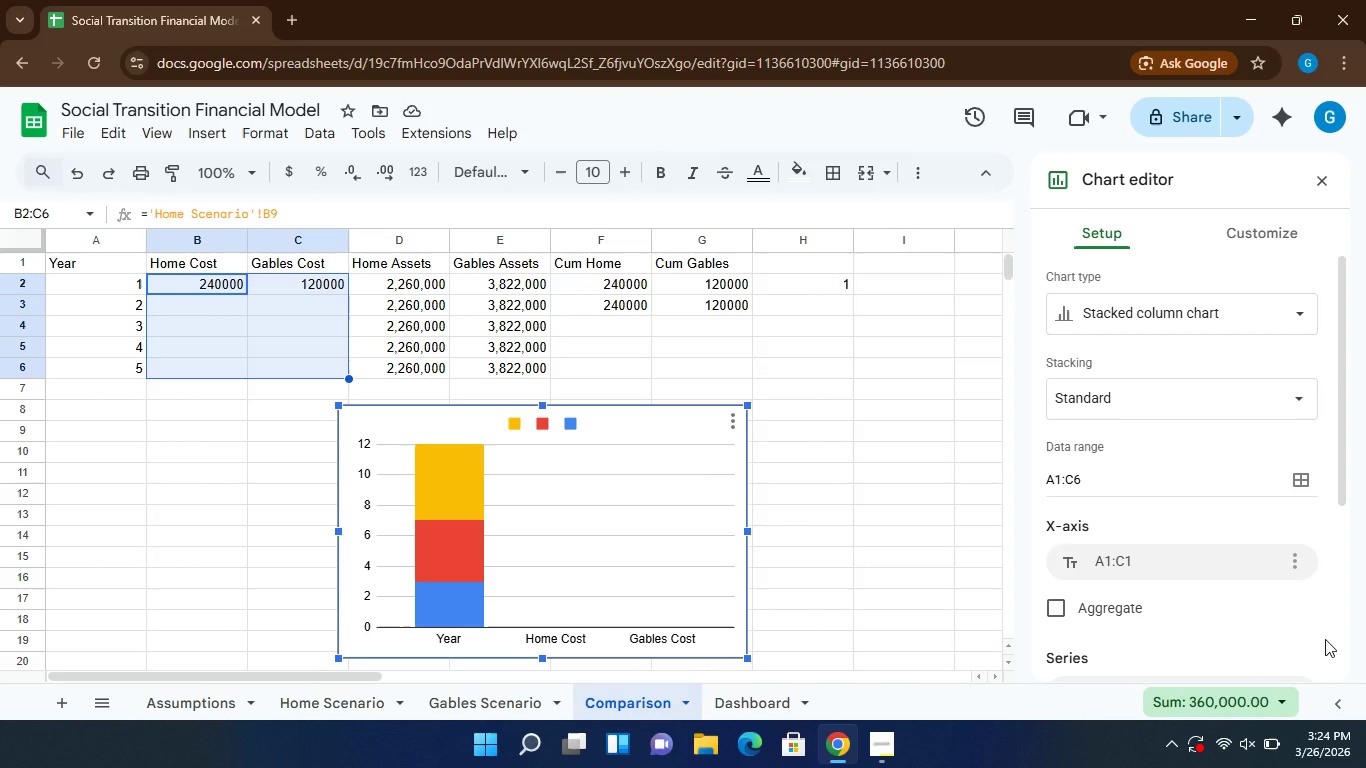 
left_click([1325, 639])
 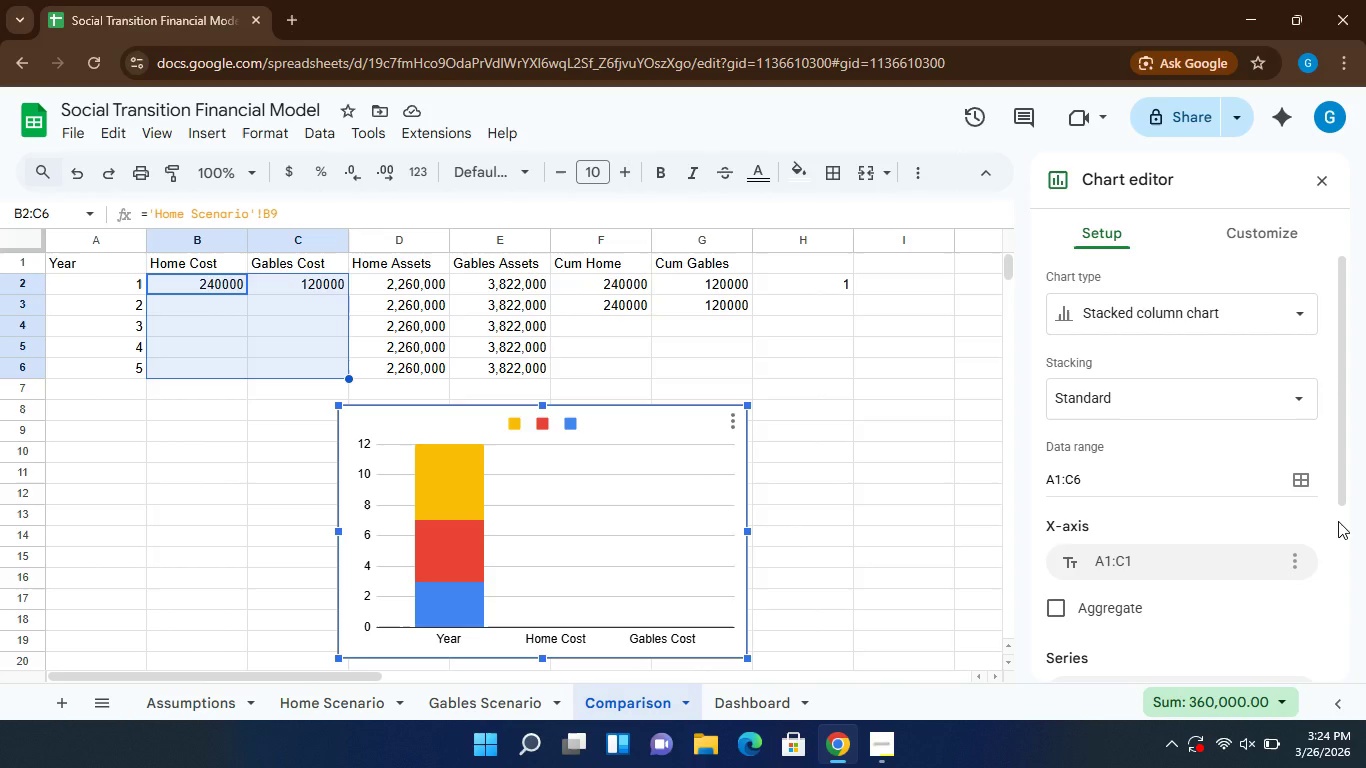 
left_click([1338, 521])
 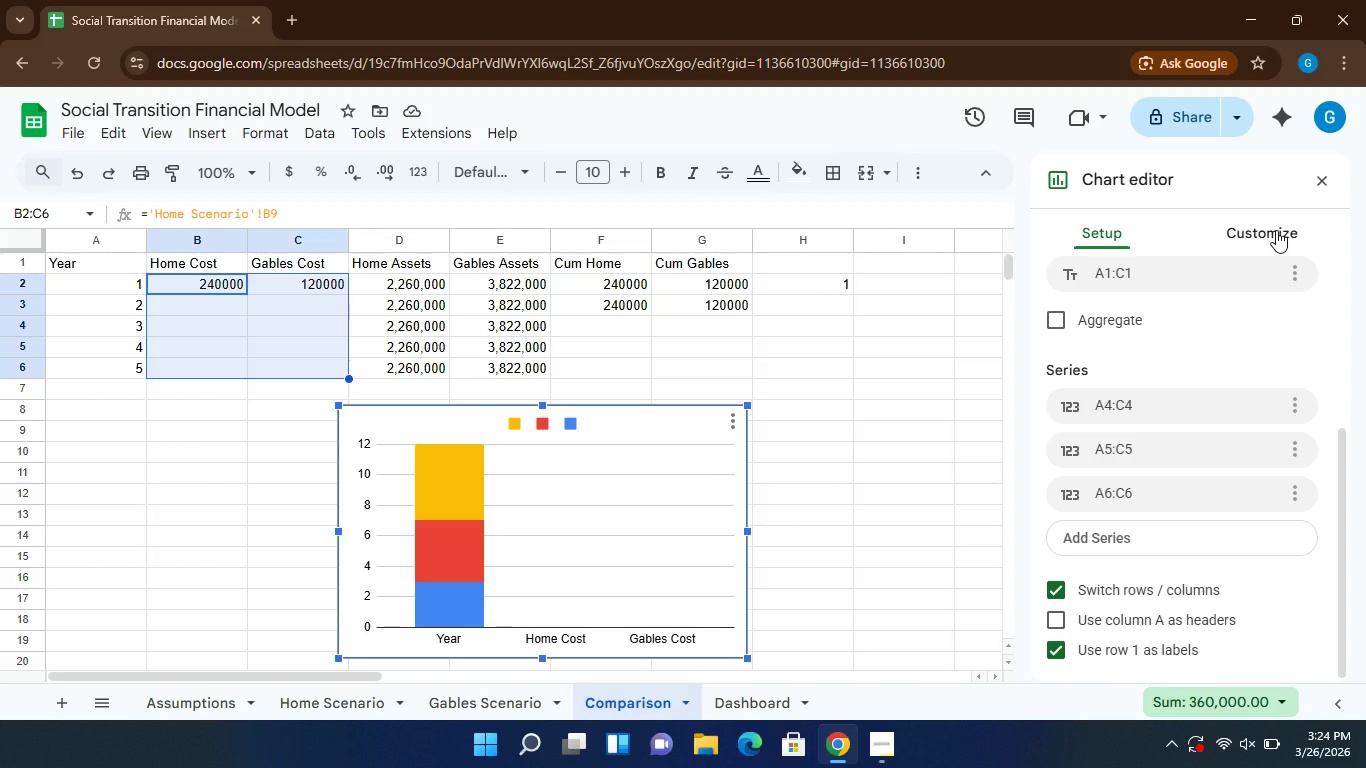 
wait(6.75)
 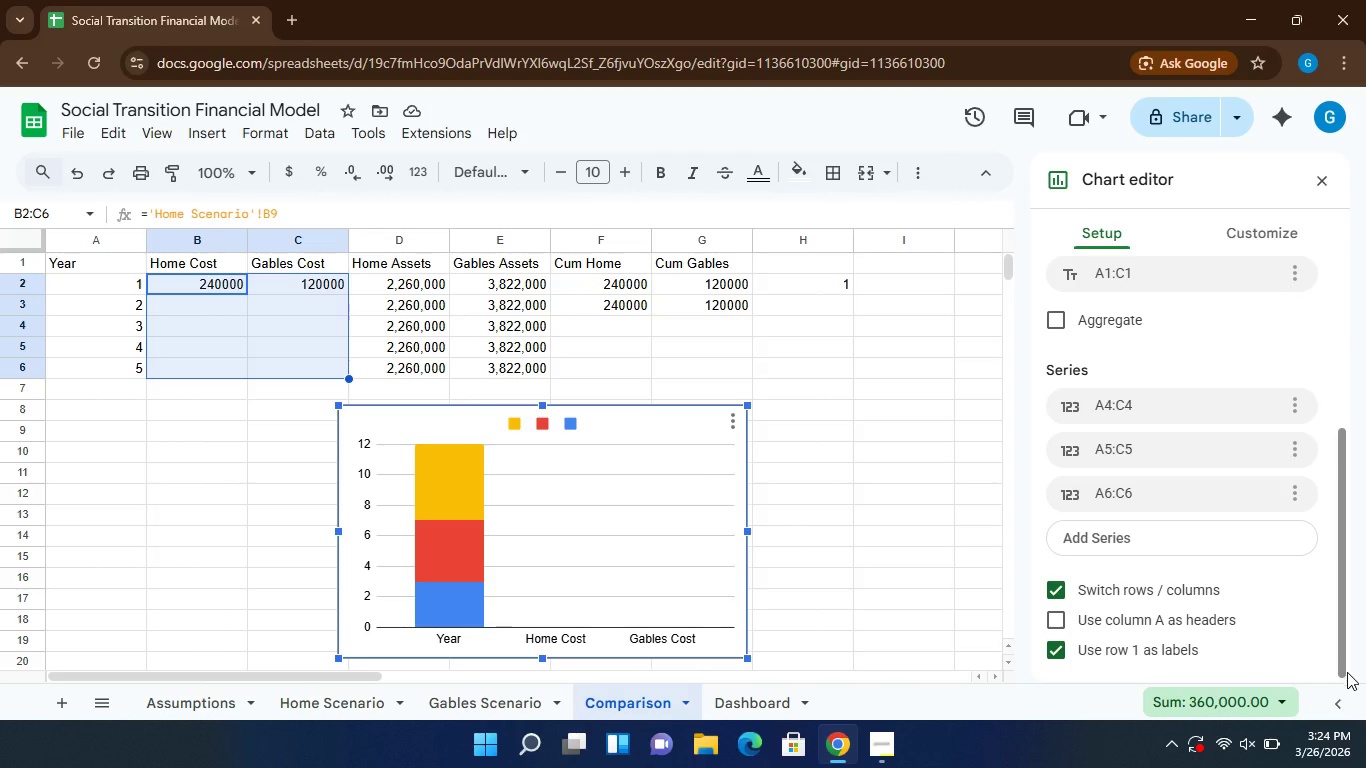 
left_click([1160, 185])
 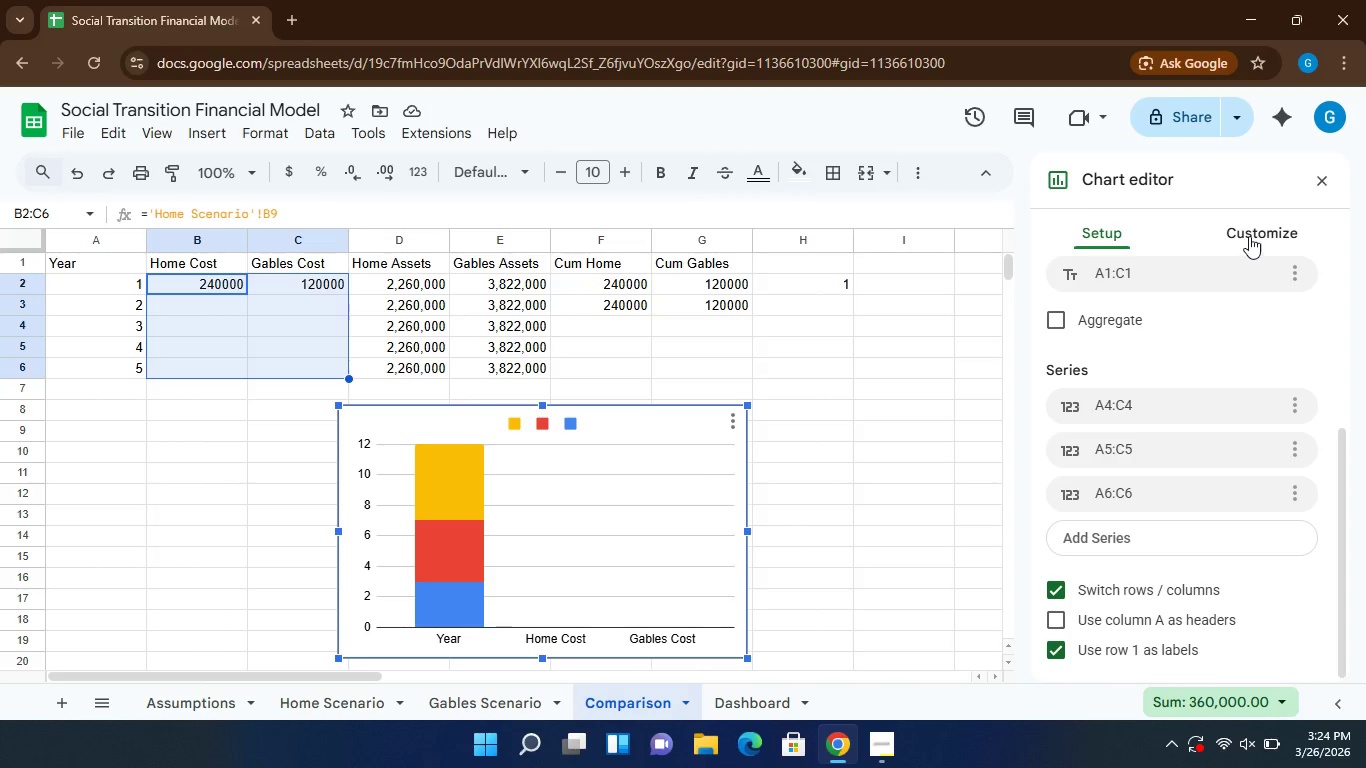 
left_click([1249, 236])
 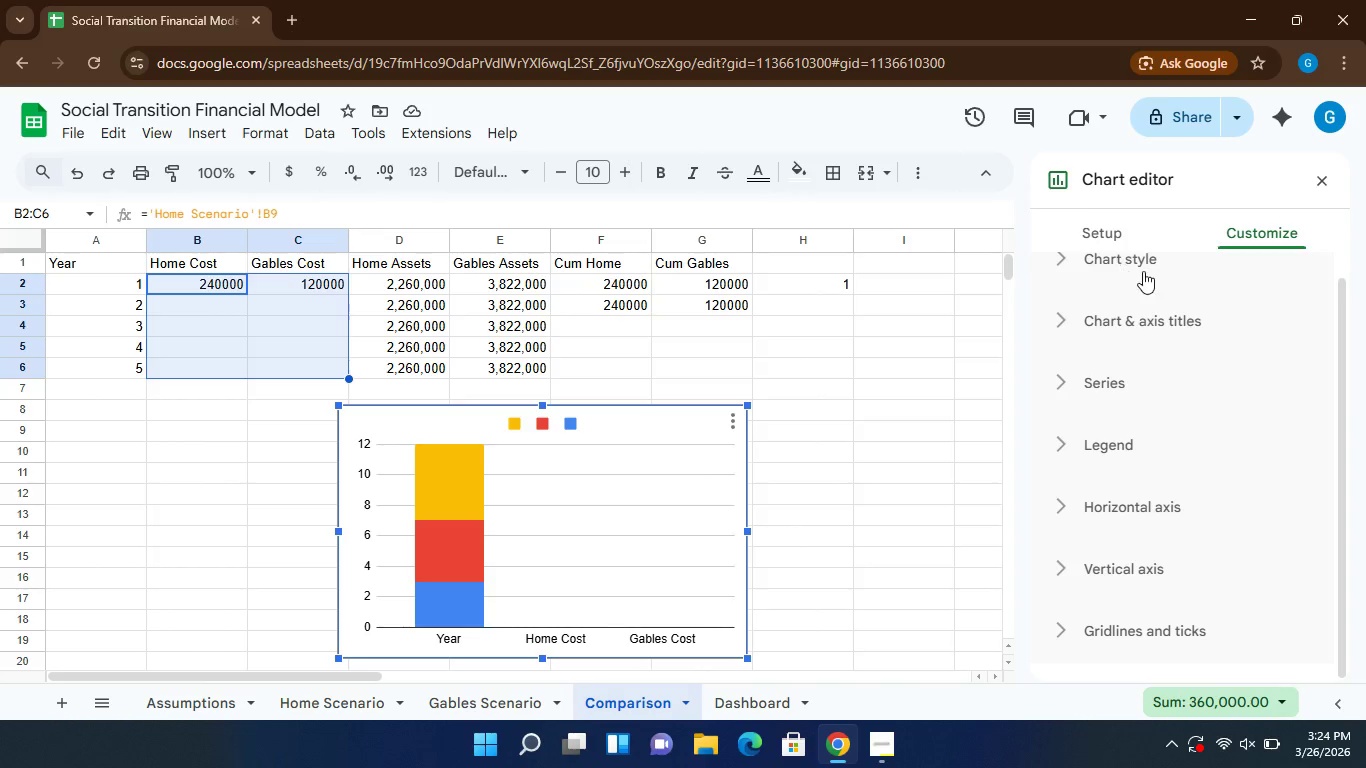 
wait(6.8)
 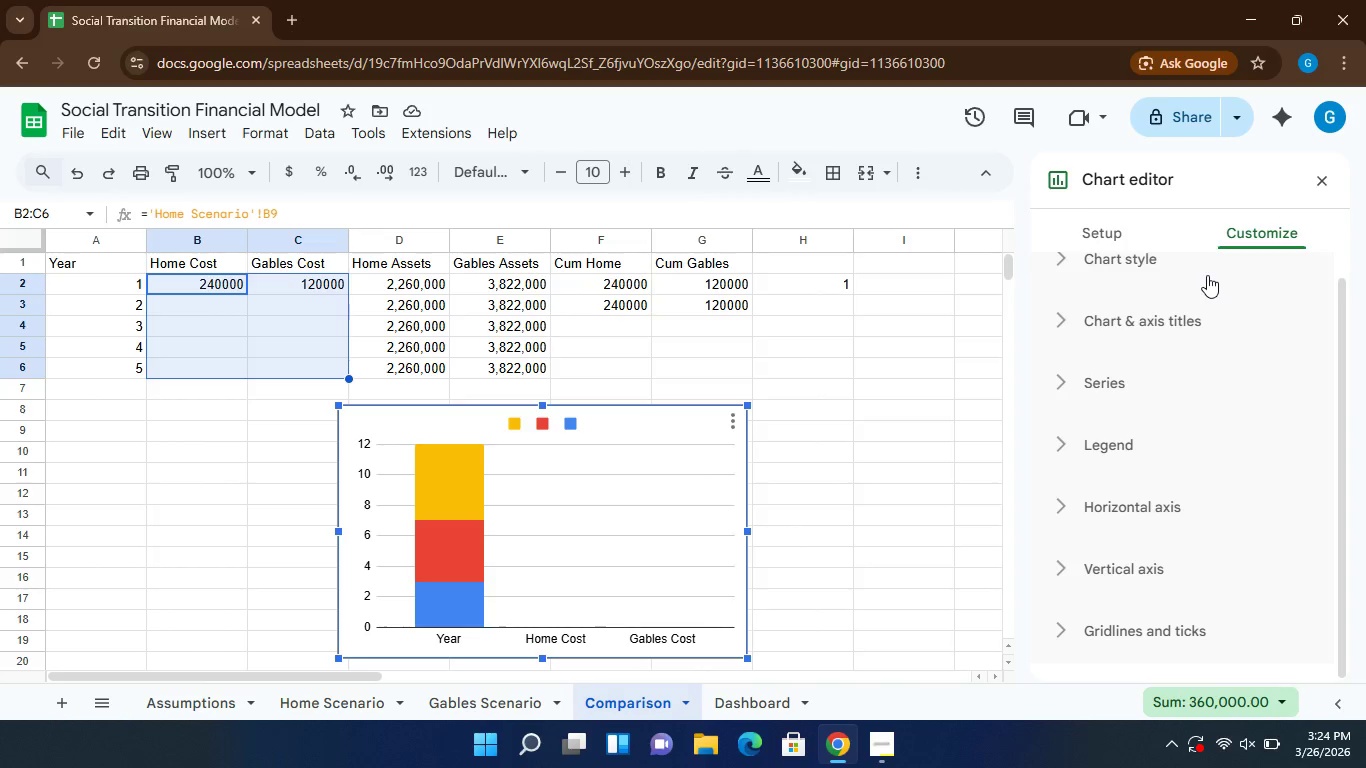 
left_click([1162, 324])
 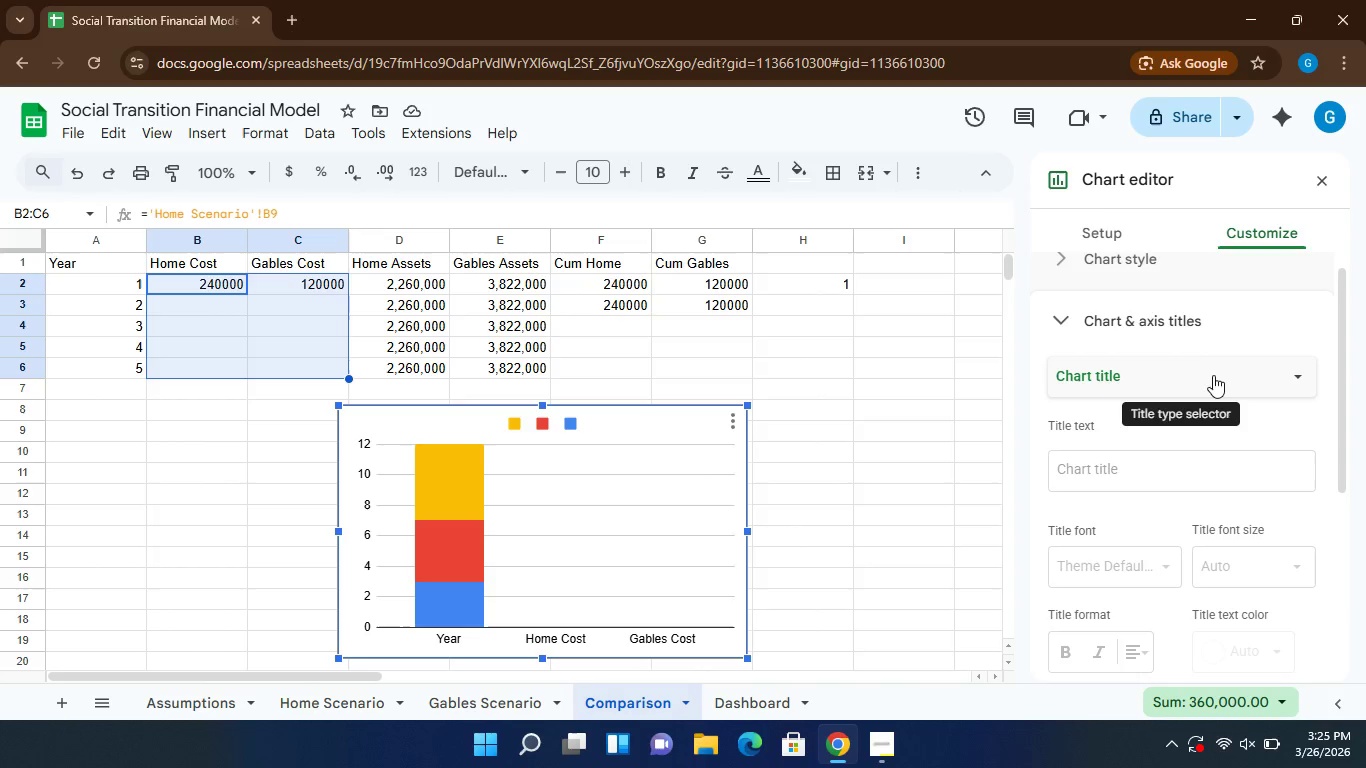 
wait(5.78)
 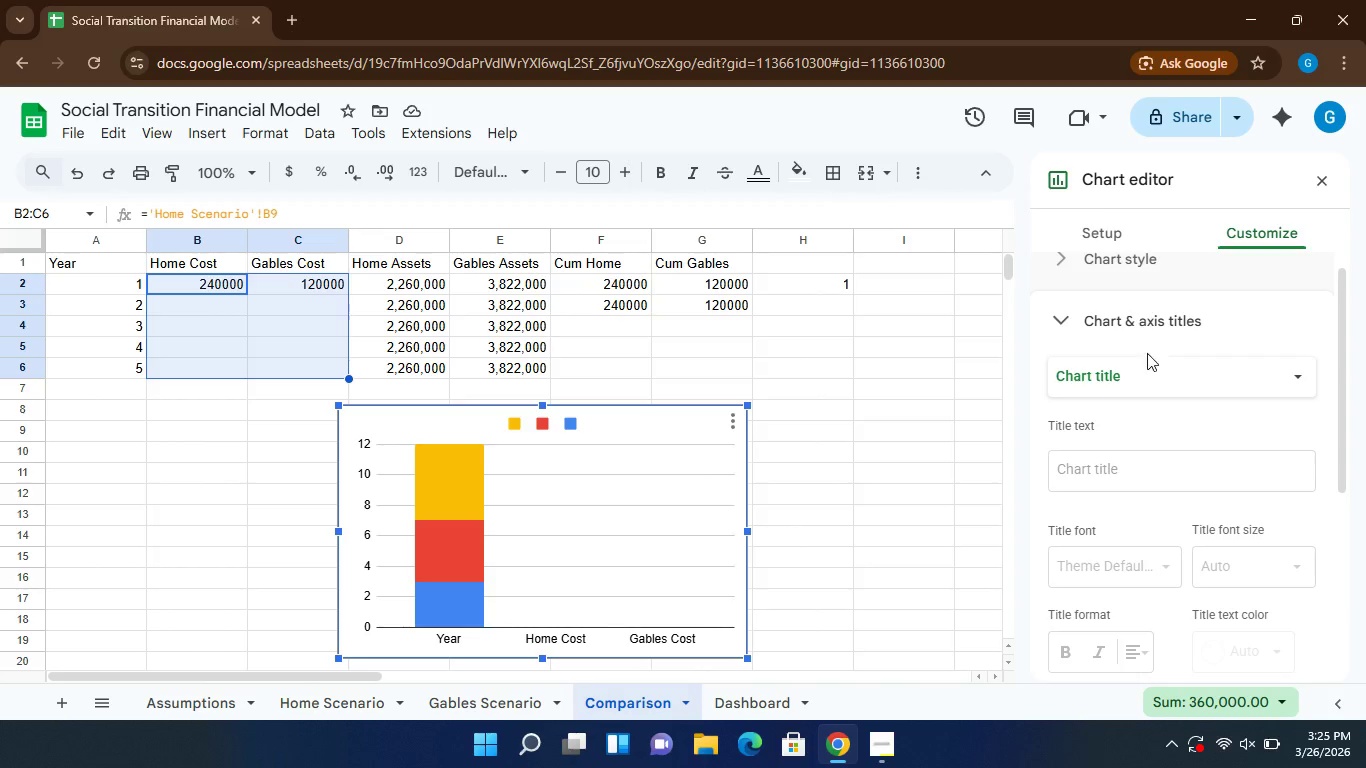 
left_click([1187, 377])
 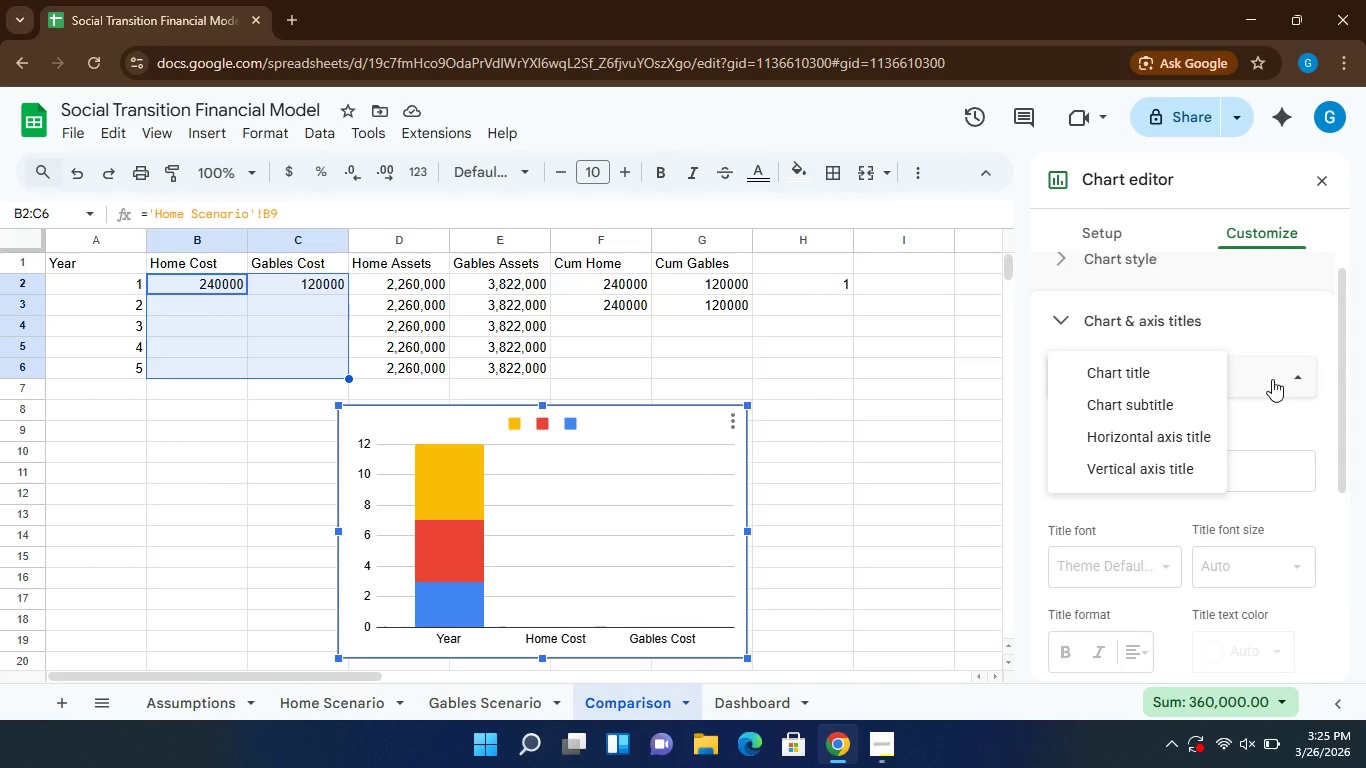 
left_click([1249, 385])
 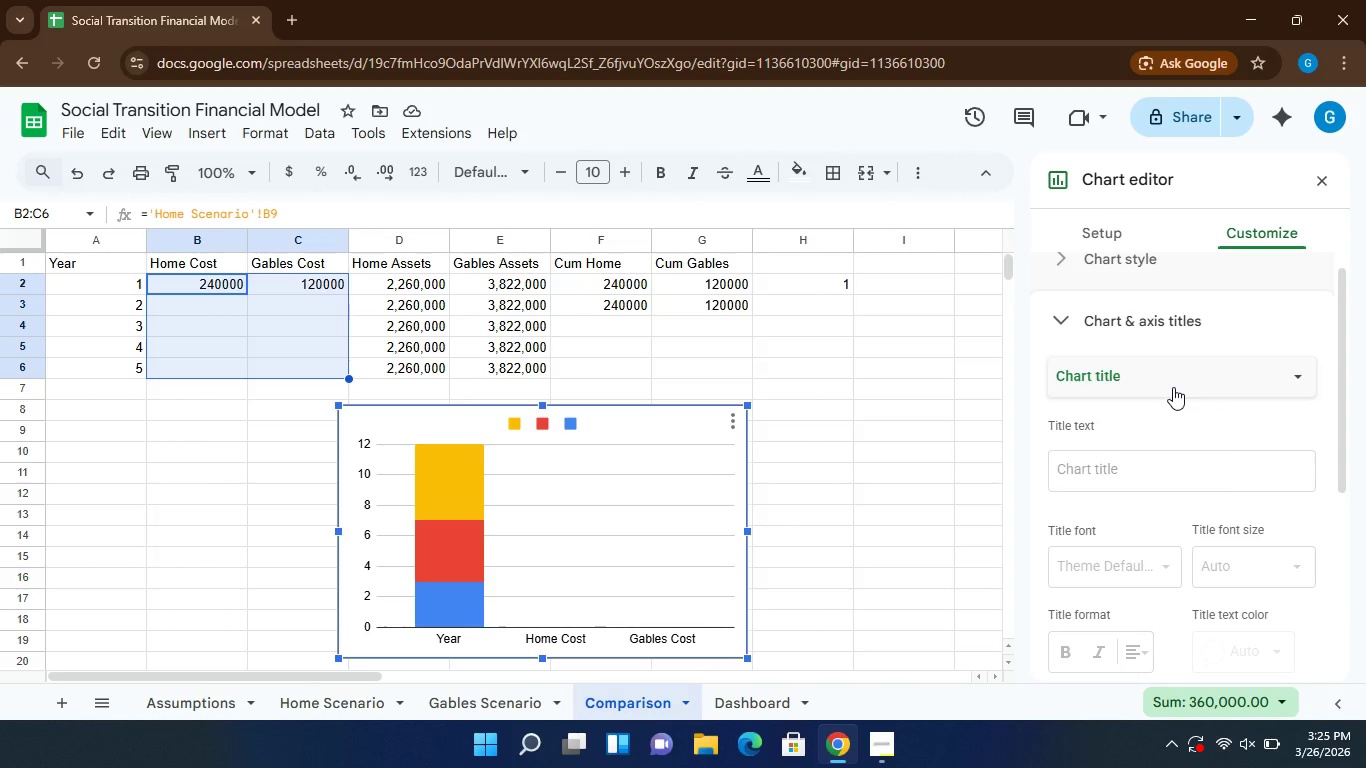 
left_click([1173, 387])
 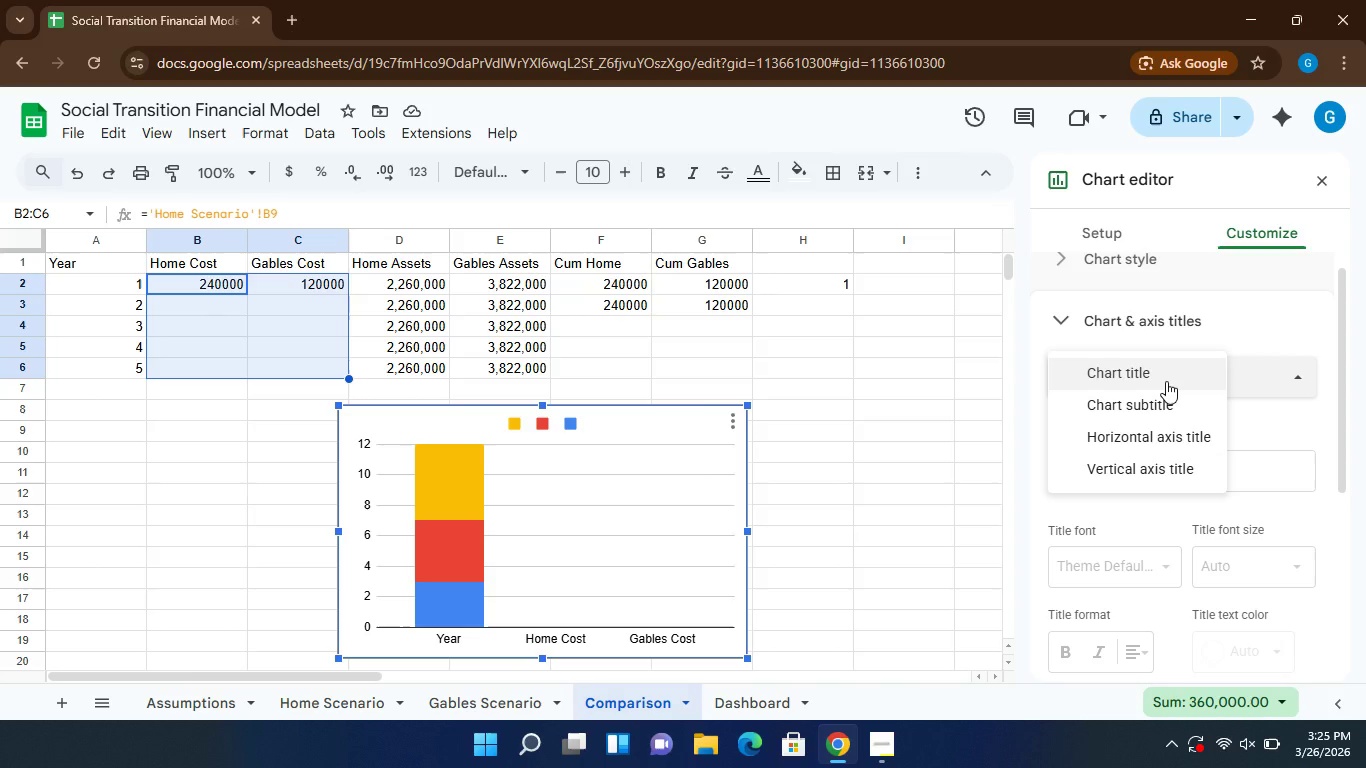 
left_click([1166, 381])
 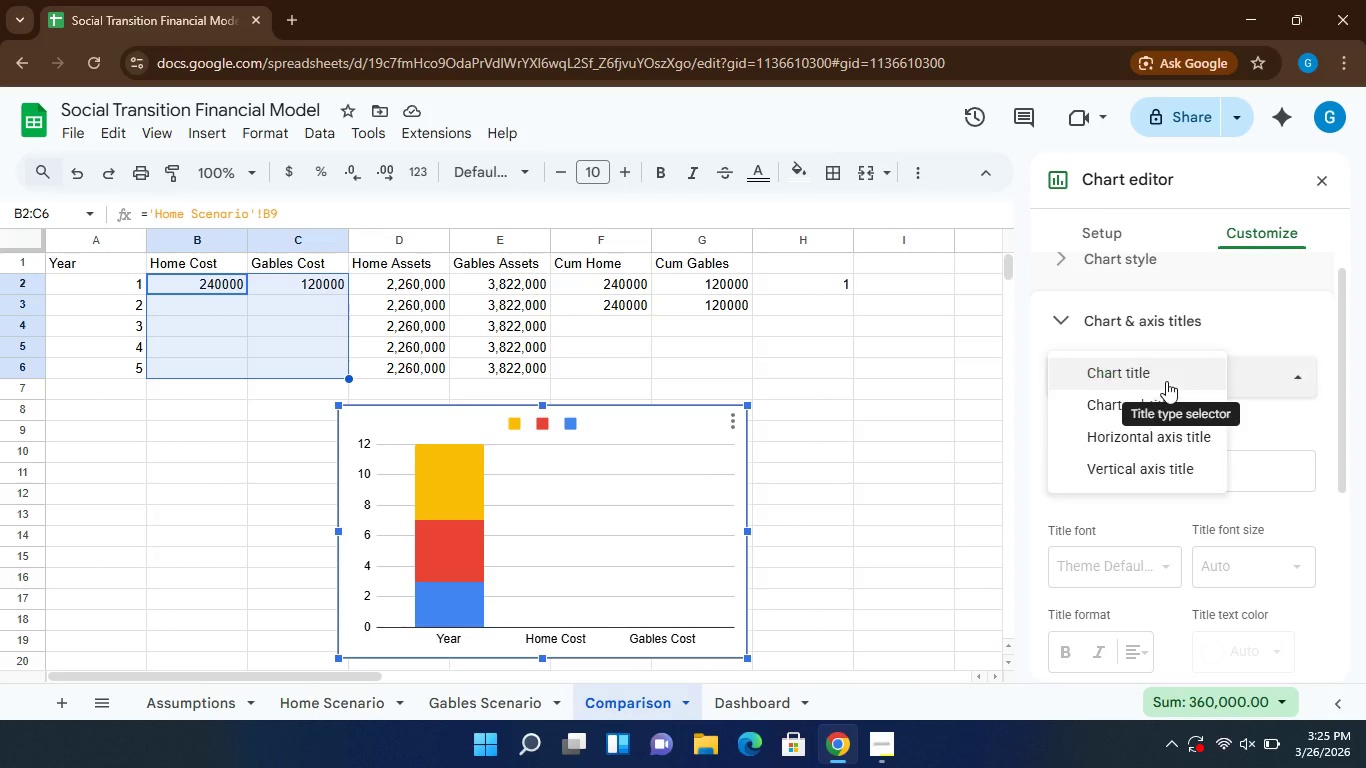 
double_click([1166, 381])
 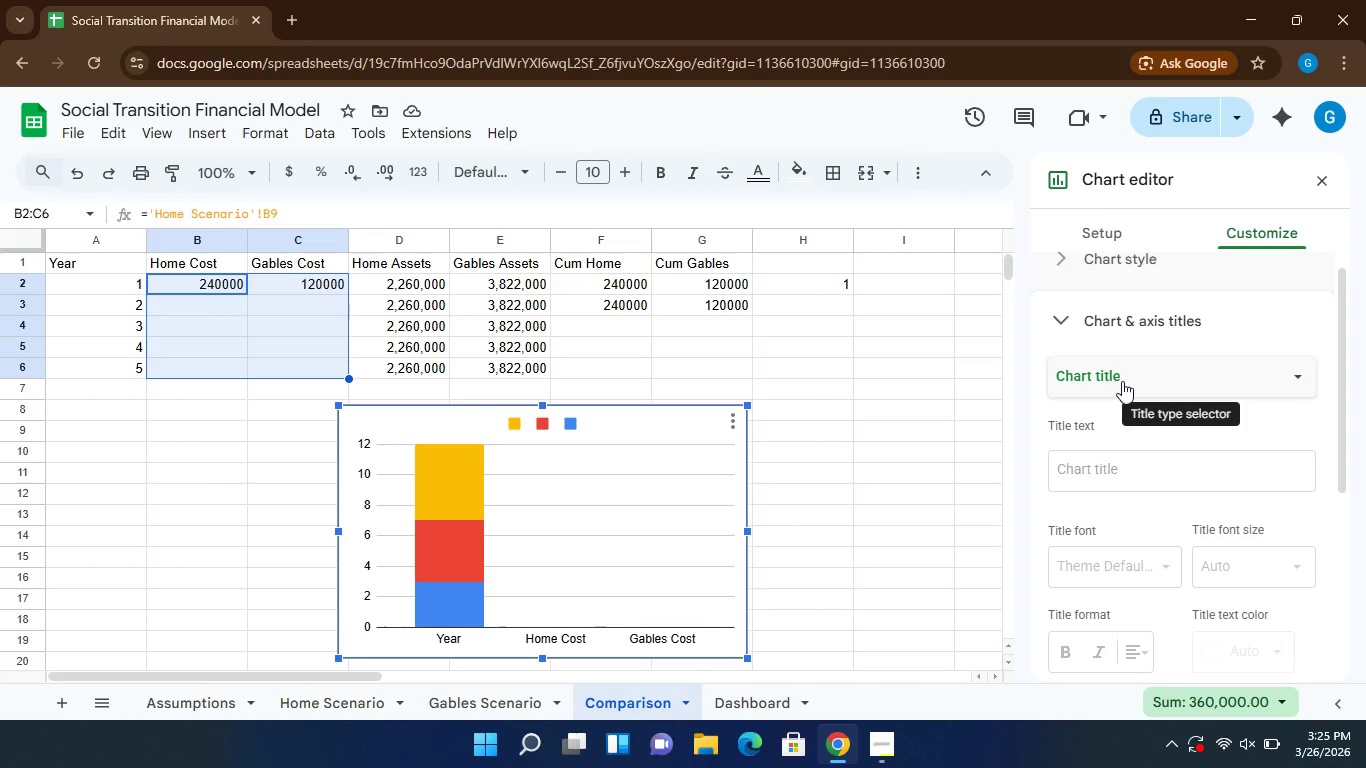 
left_click([1122, 381])
 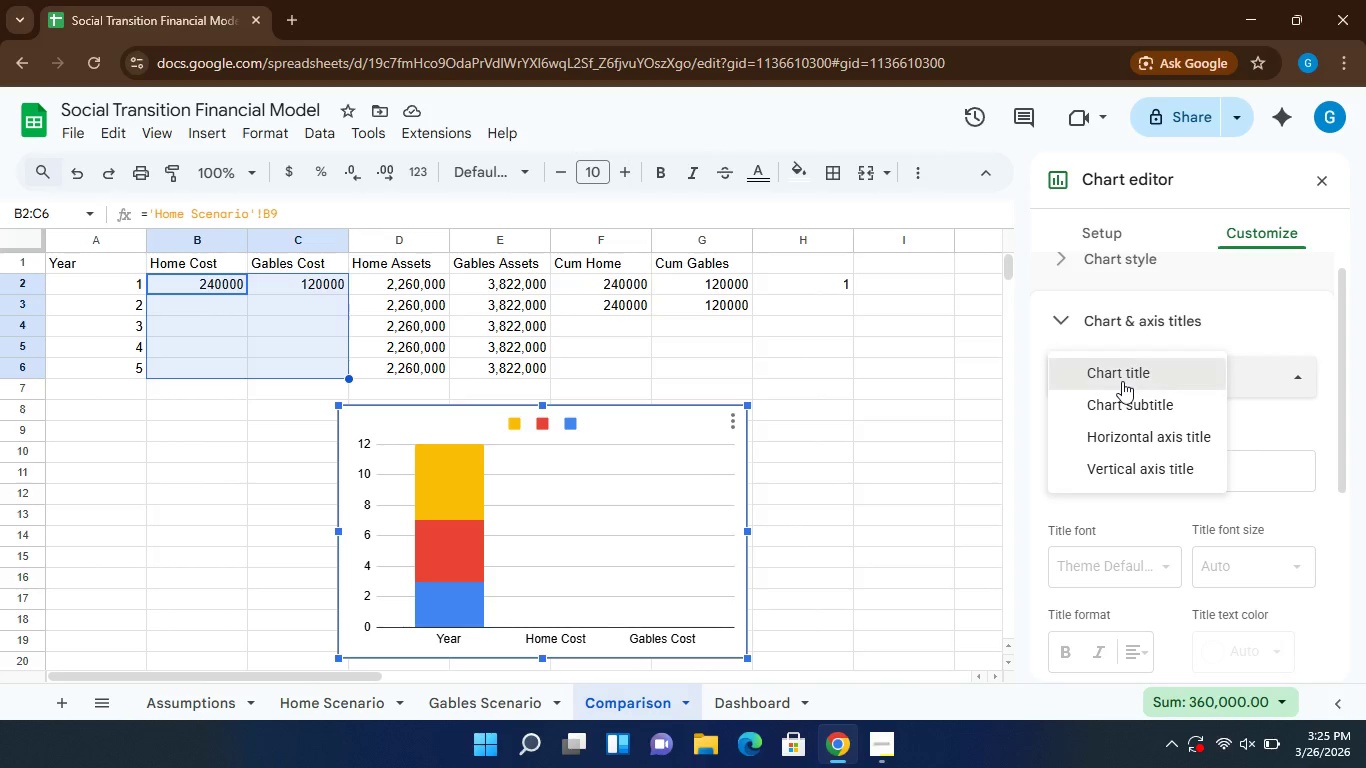 
left_click([1122, 381])
 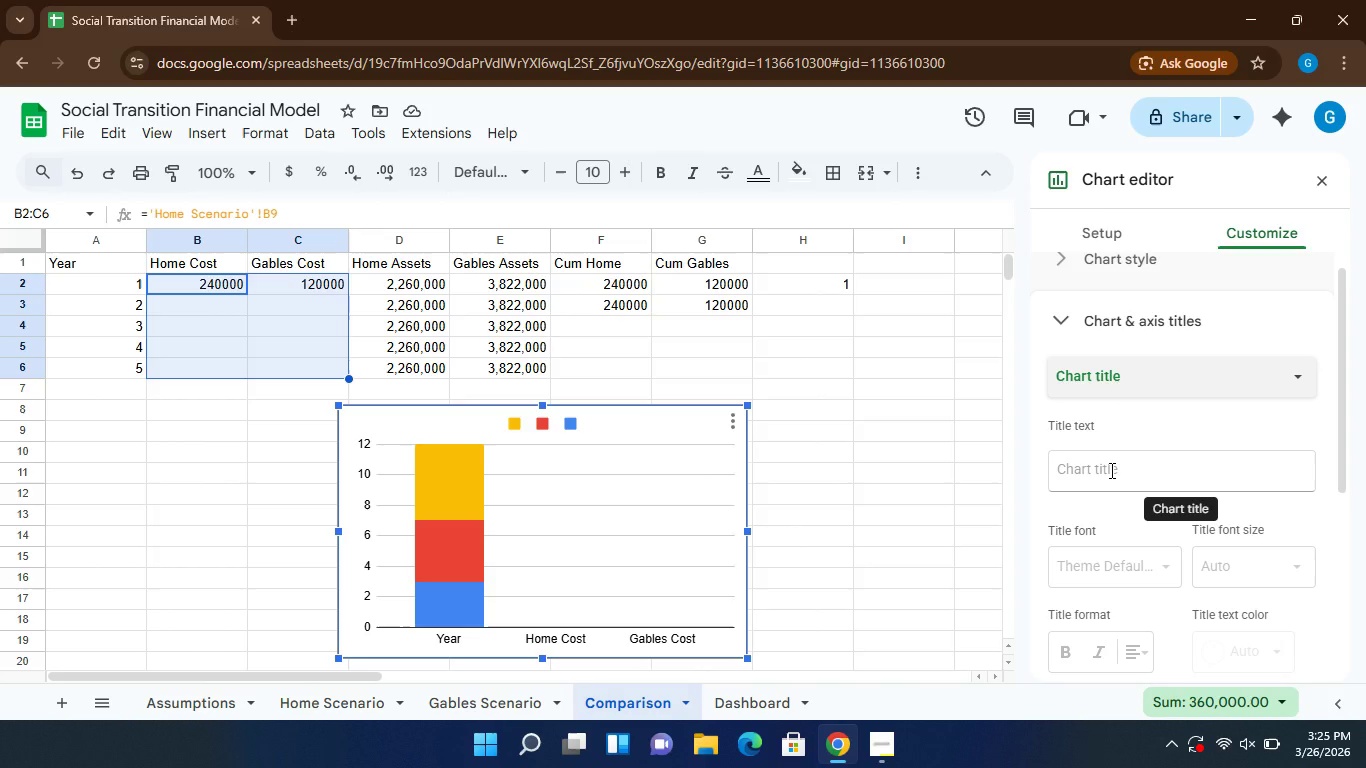 
left_click([1110, 470])
 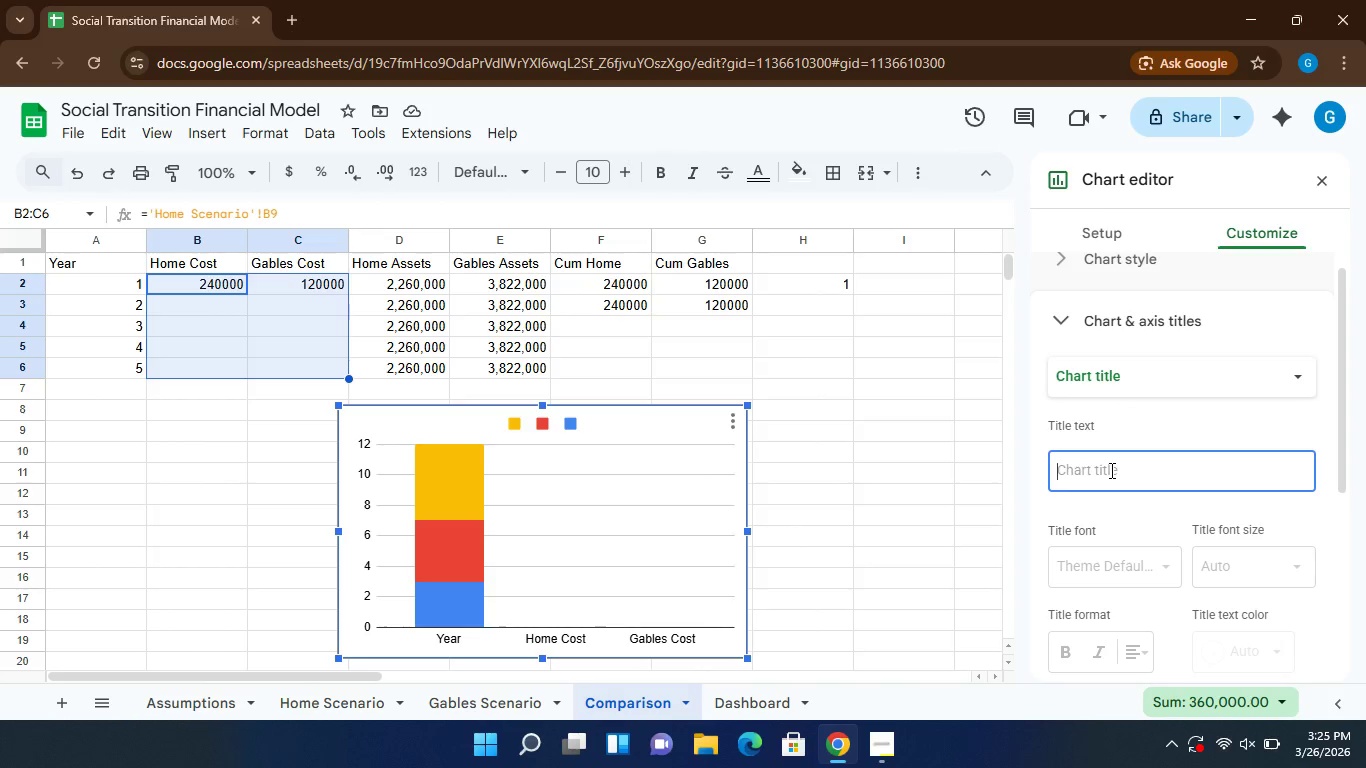 
type(5-Year Ctb)
key(Backspace)
type( Cmparion)
 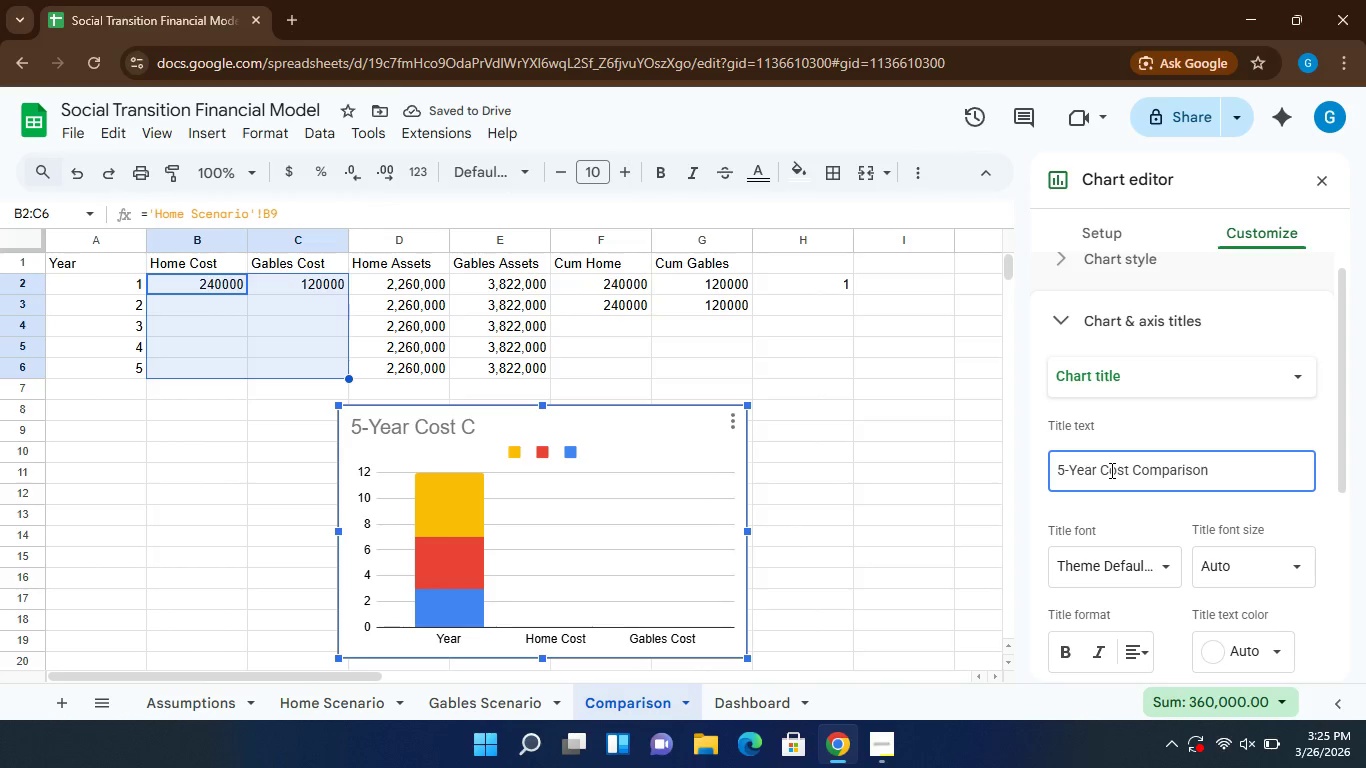 
hold_key(key=S, duration=8.92)
 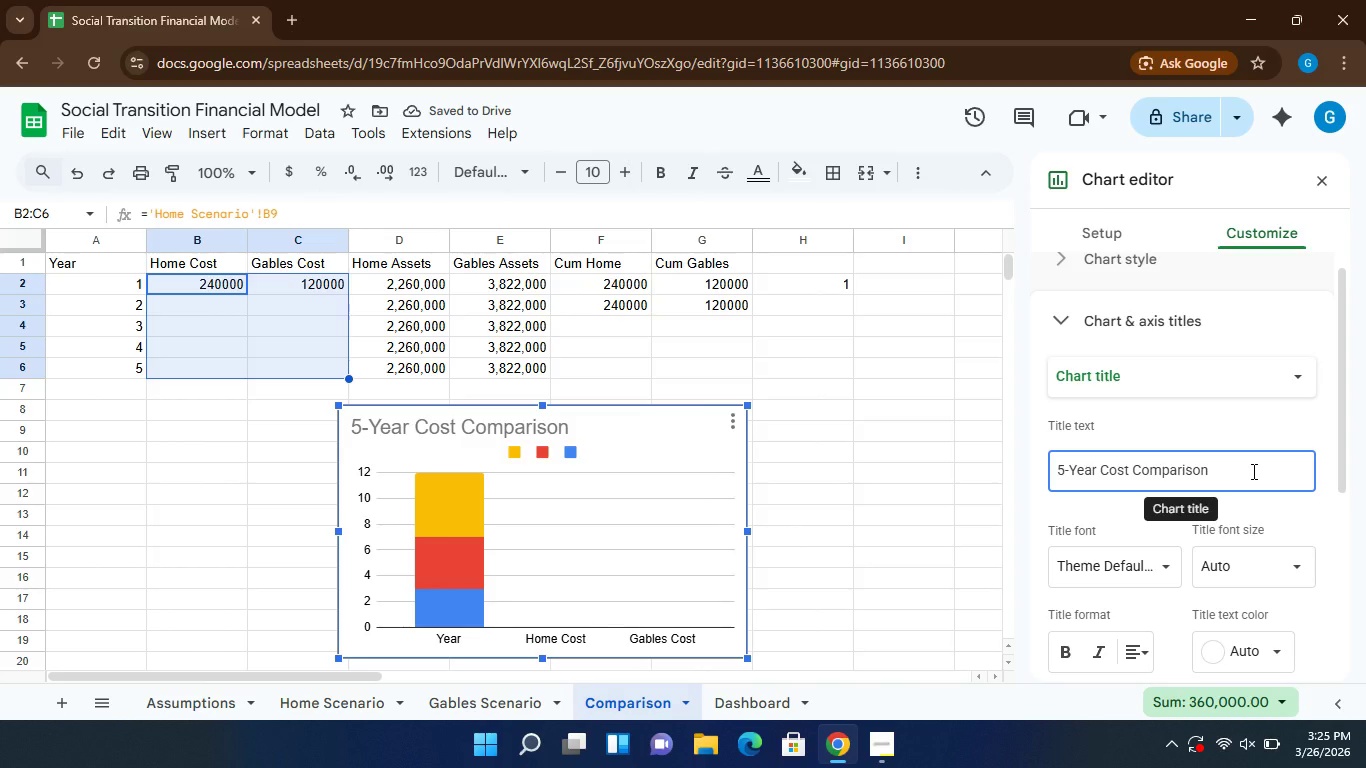 
wait(9.98)
 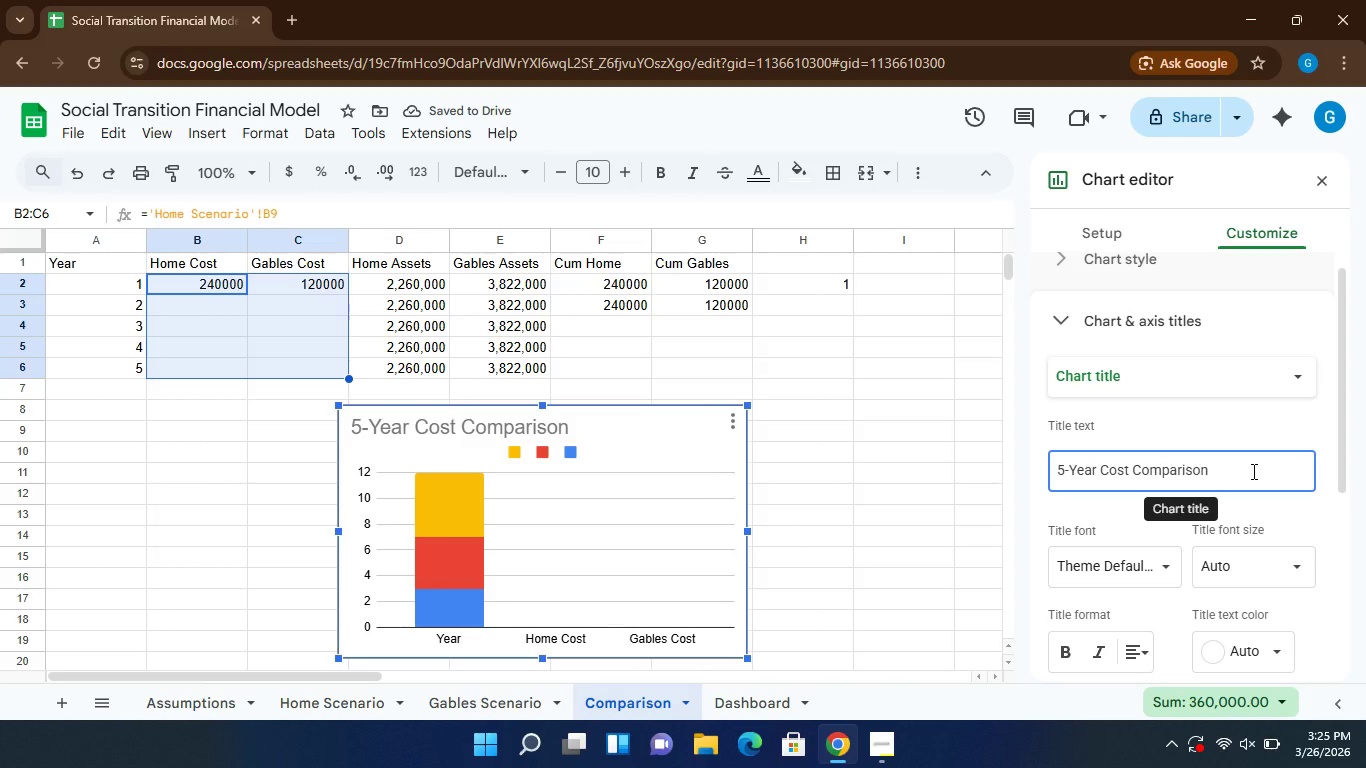 
left_click([1346, 554])
 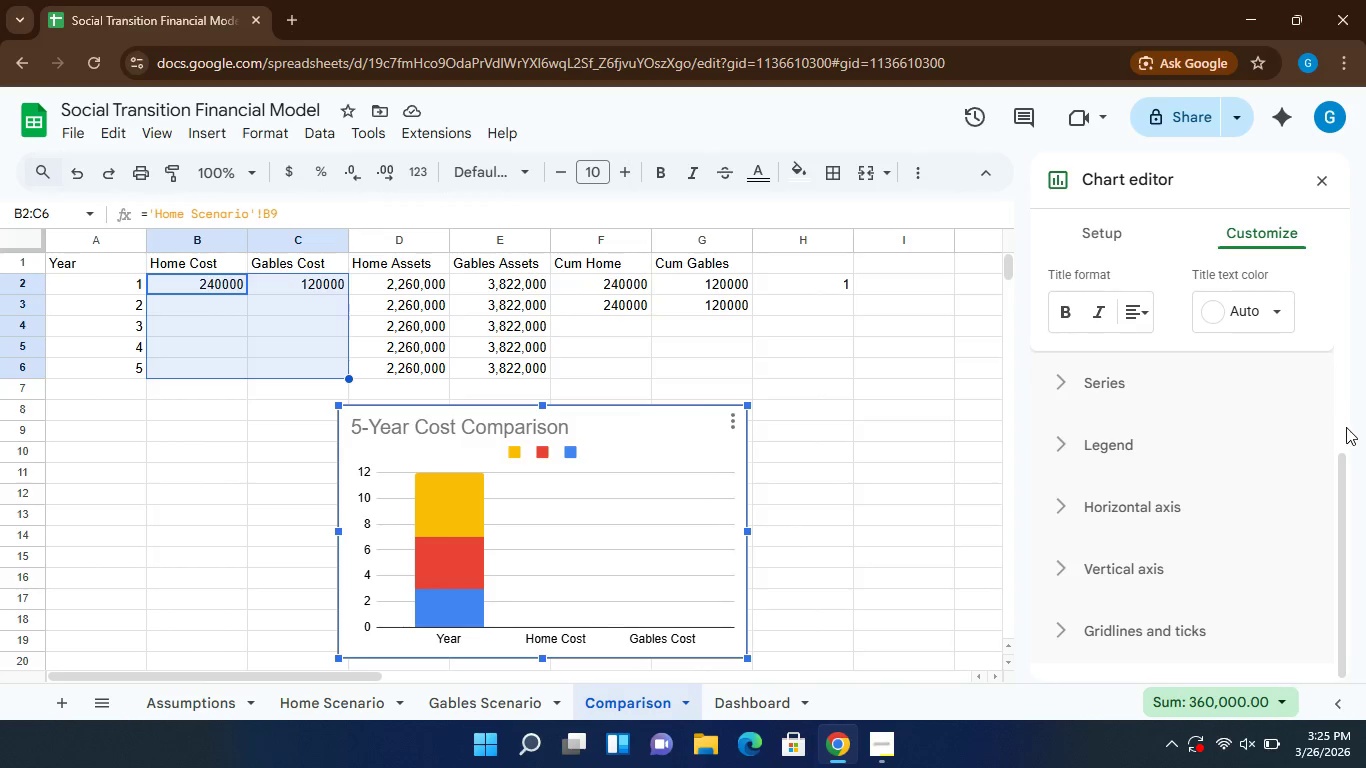 
left_click([1346, 427])
 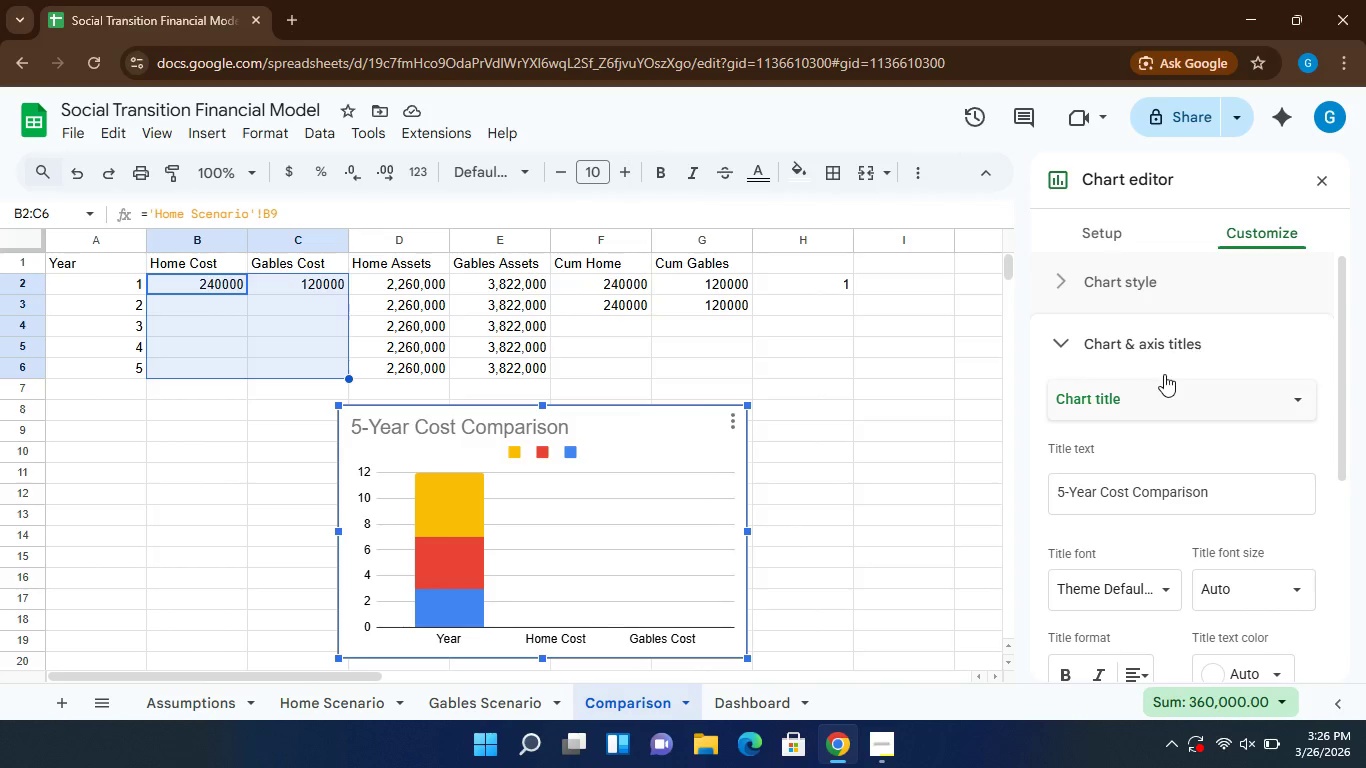 
wait(12.92)
 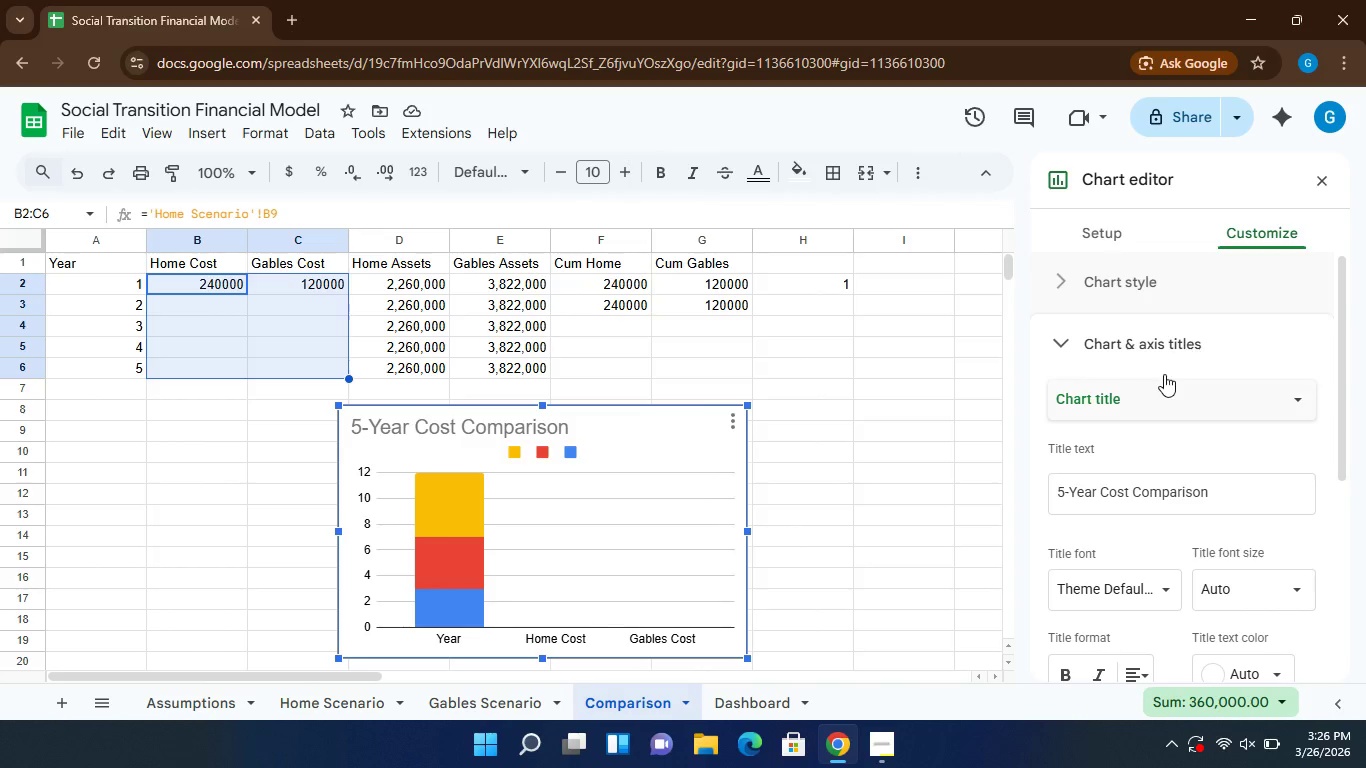 
left_click([1296, 590])
 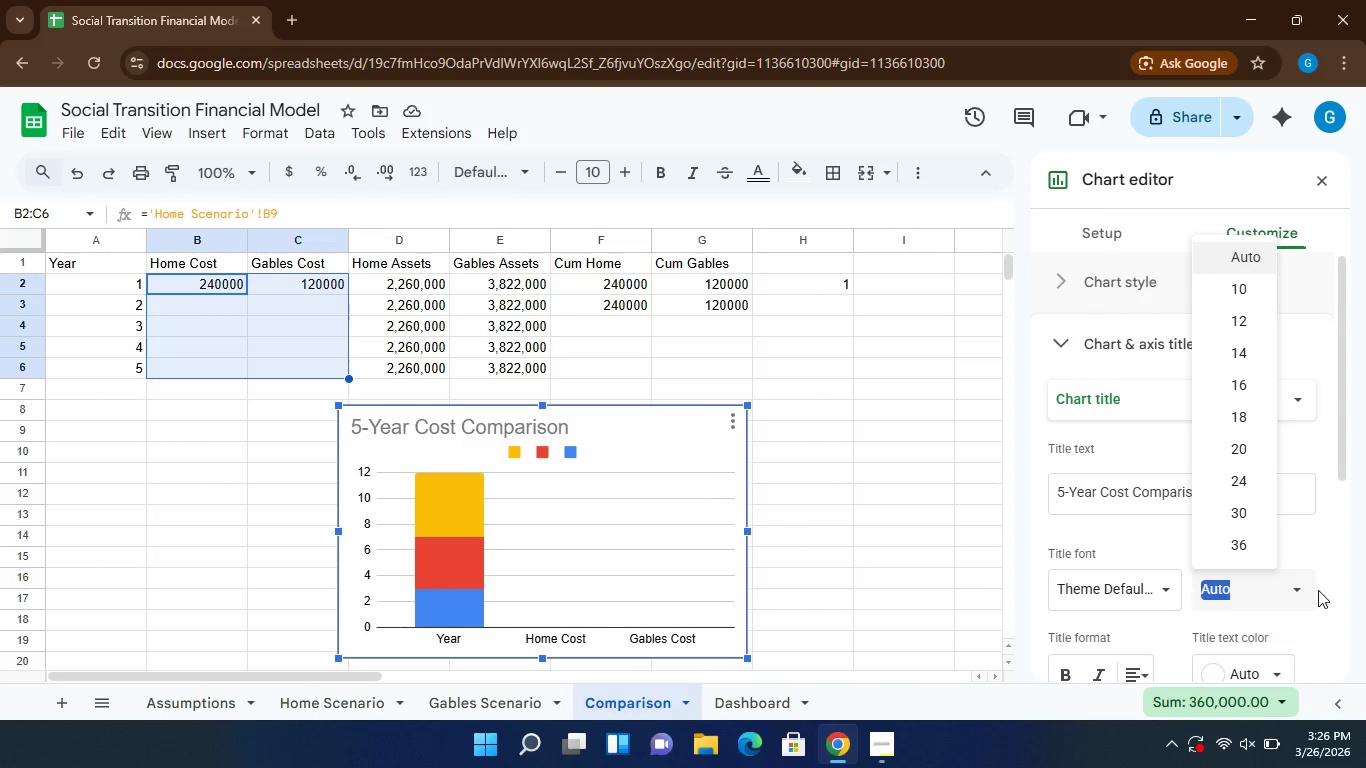 
left_click_drag(start_coordinate=[1318, 590], to_coordinate=[1277, 672])
 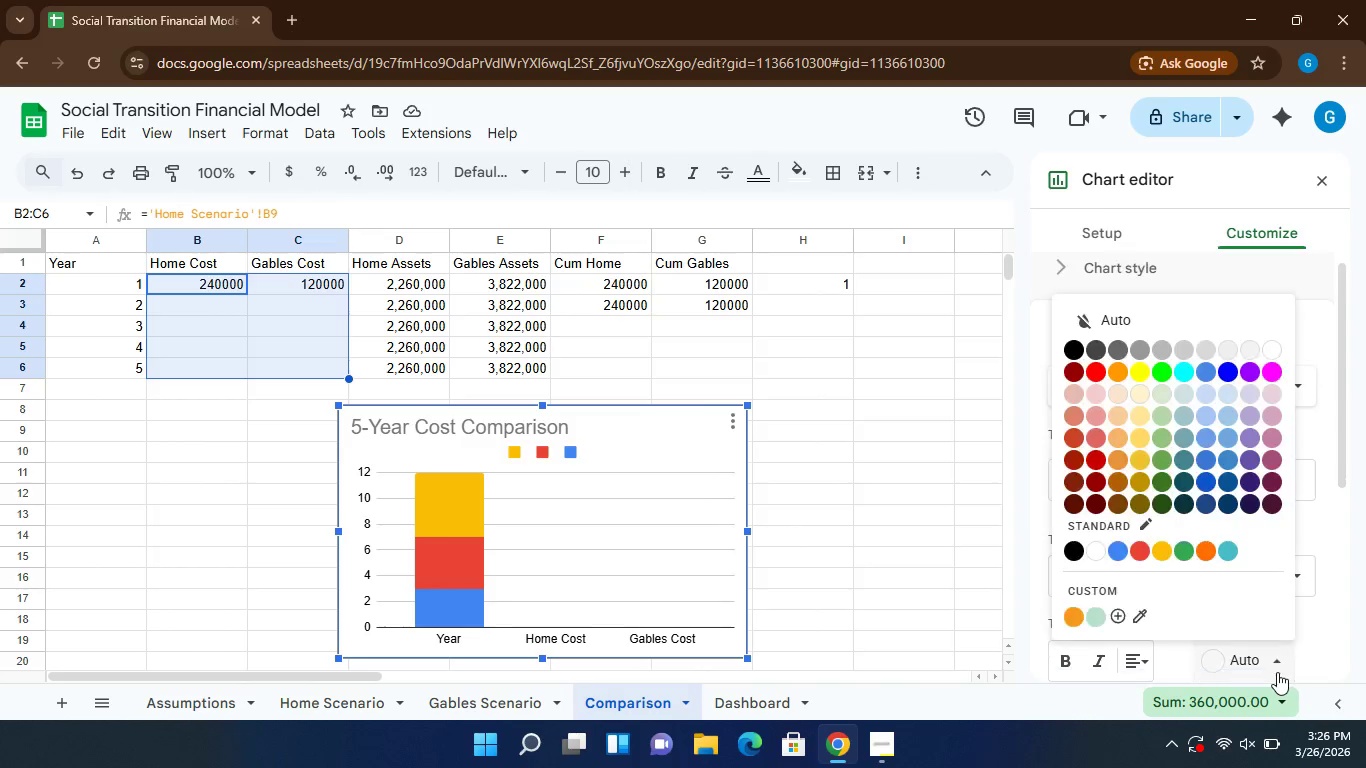 
left_click([1277, 672])
 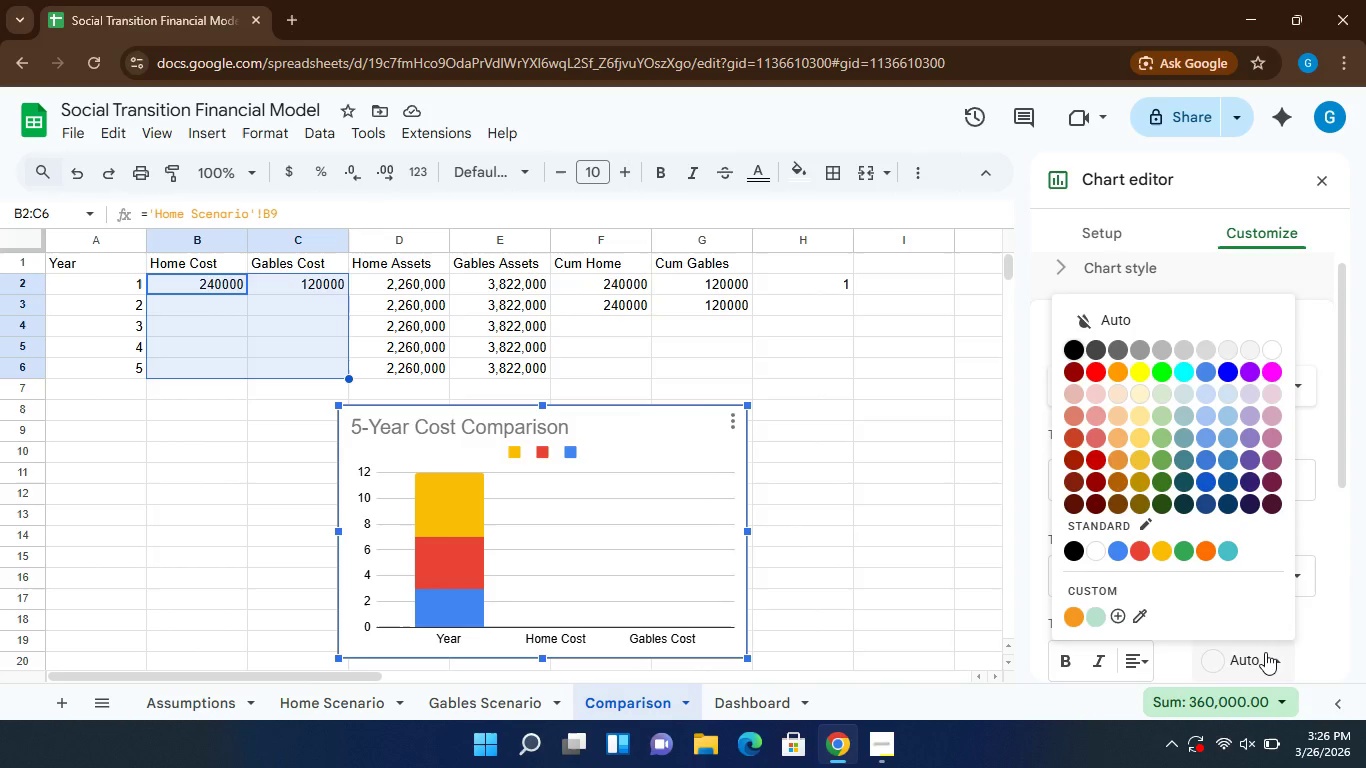 
wait(16.89)
 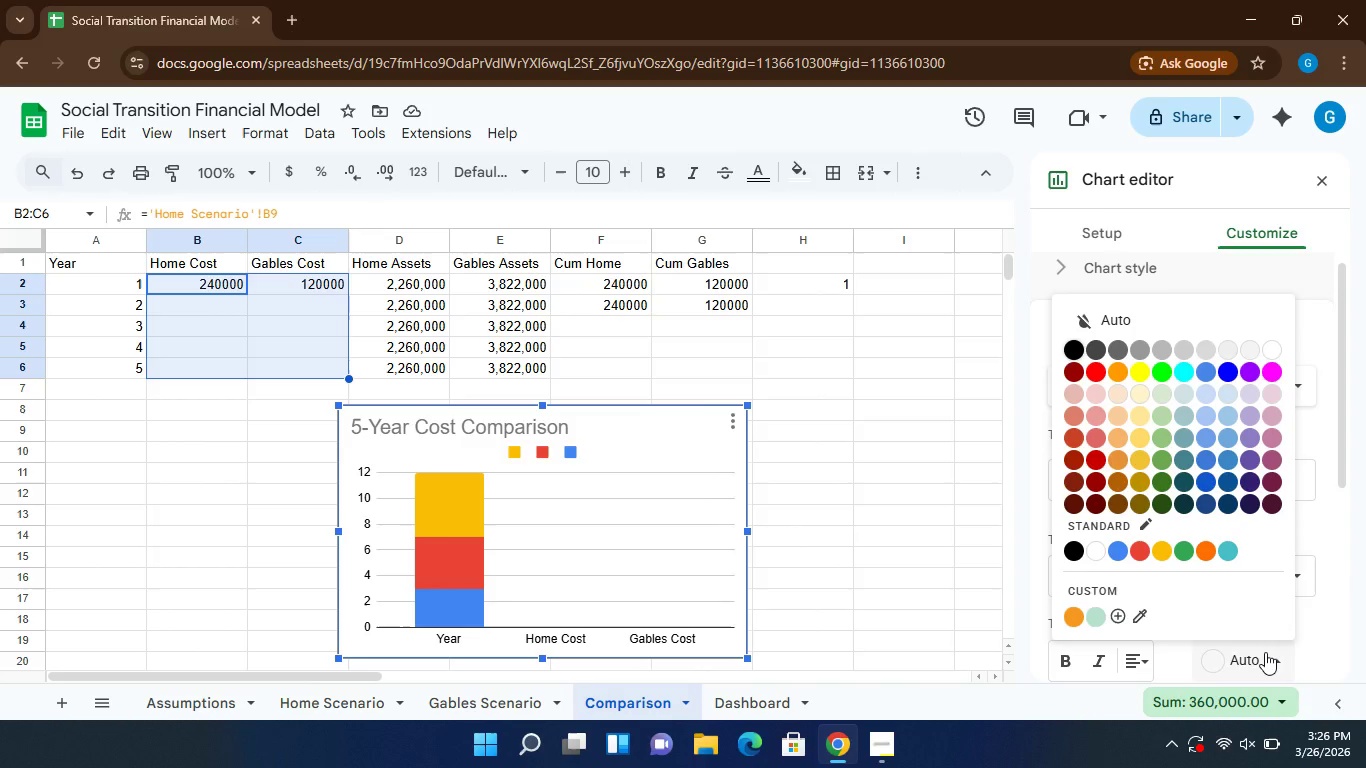 
left_click([1335, 536])
 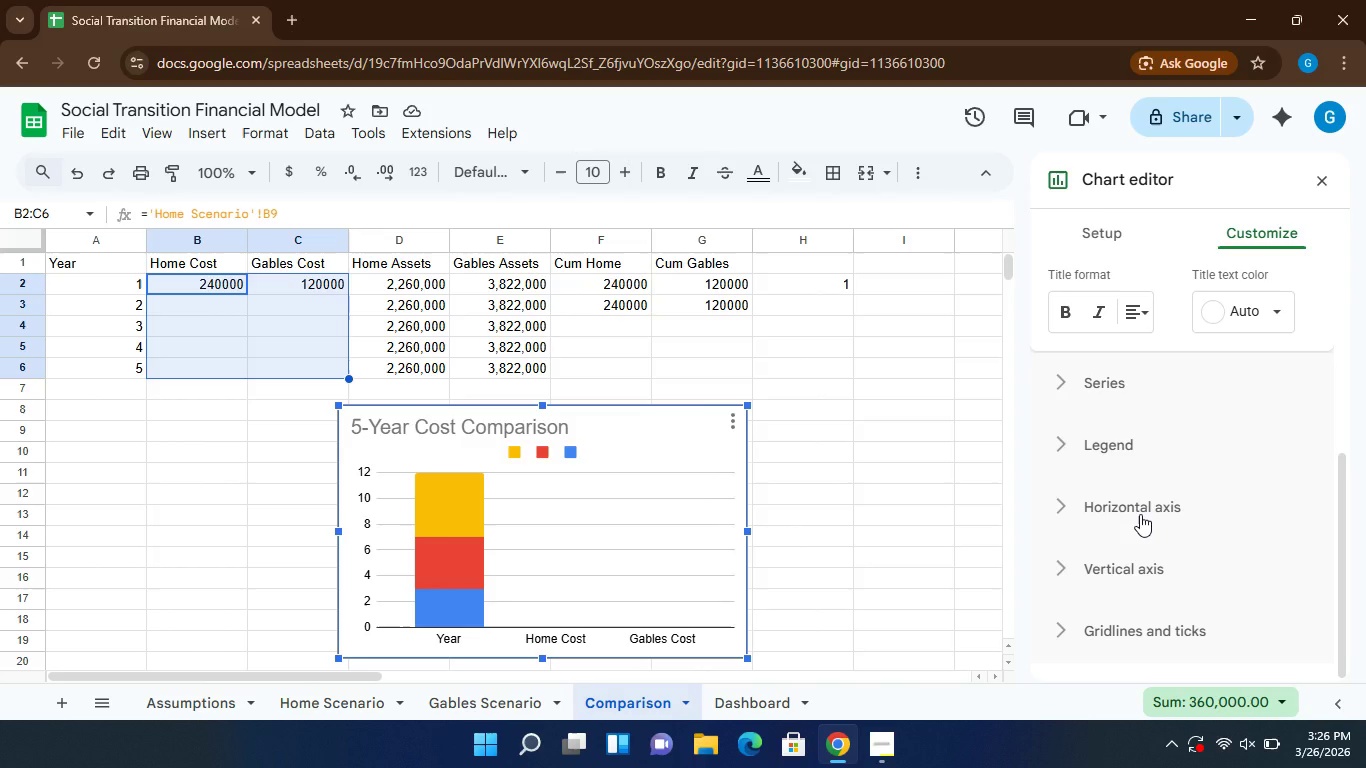 
wait(5.28)
 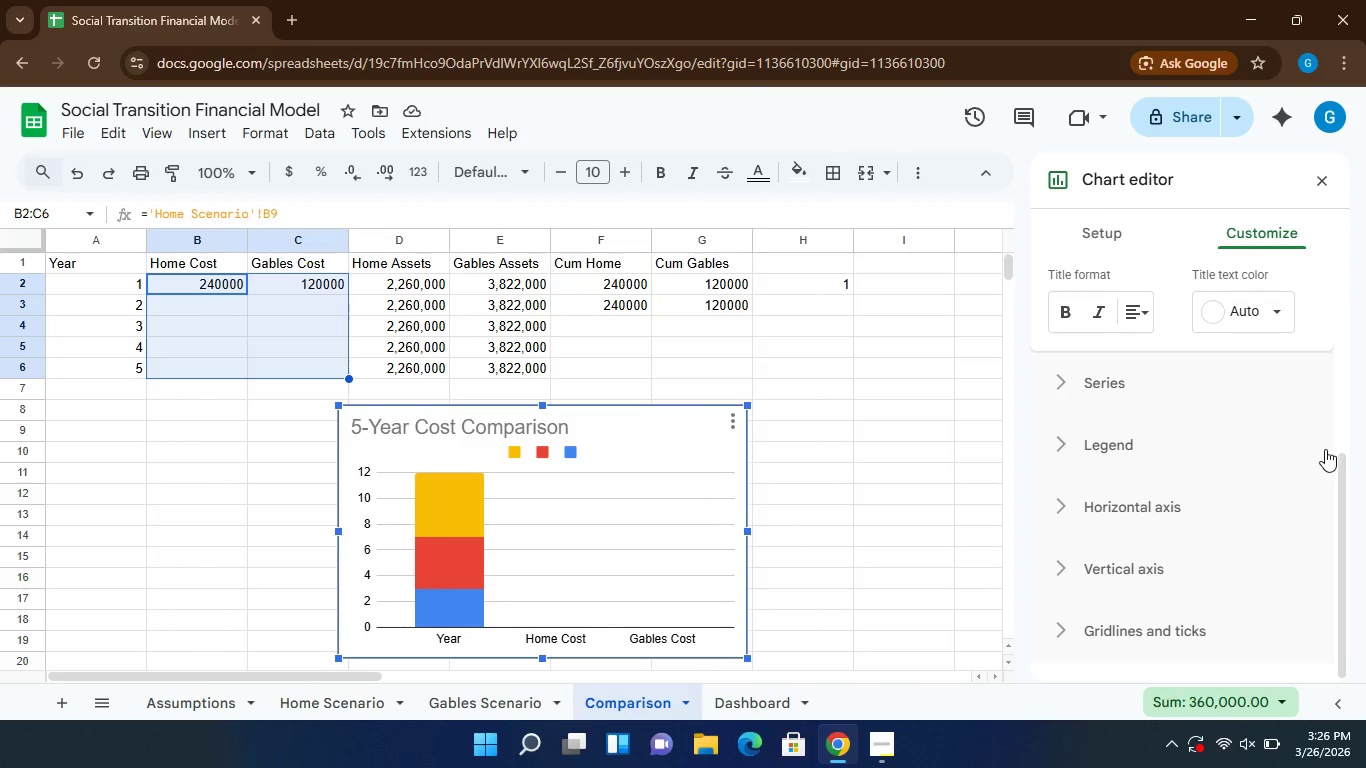 
left_click([1137, 511])
 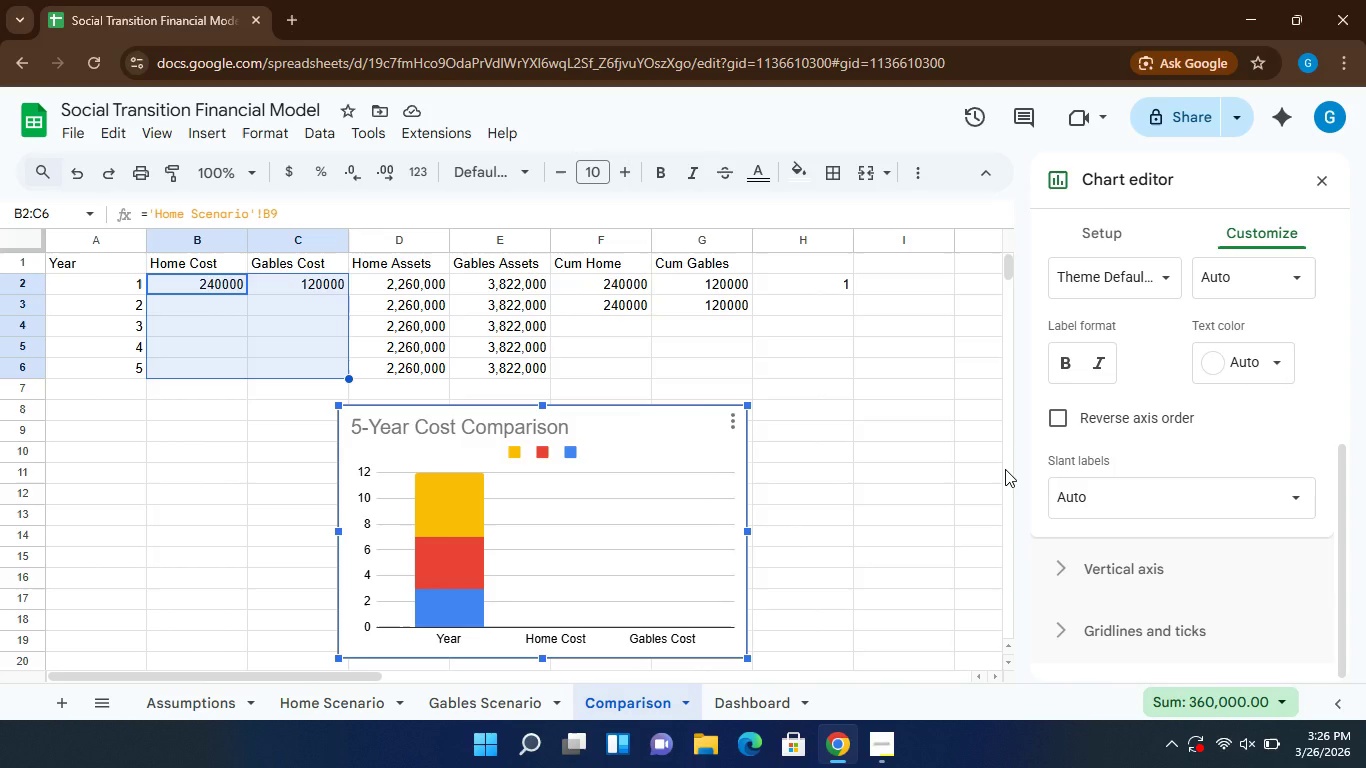 
wait(19.5)
 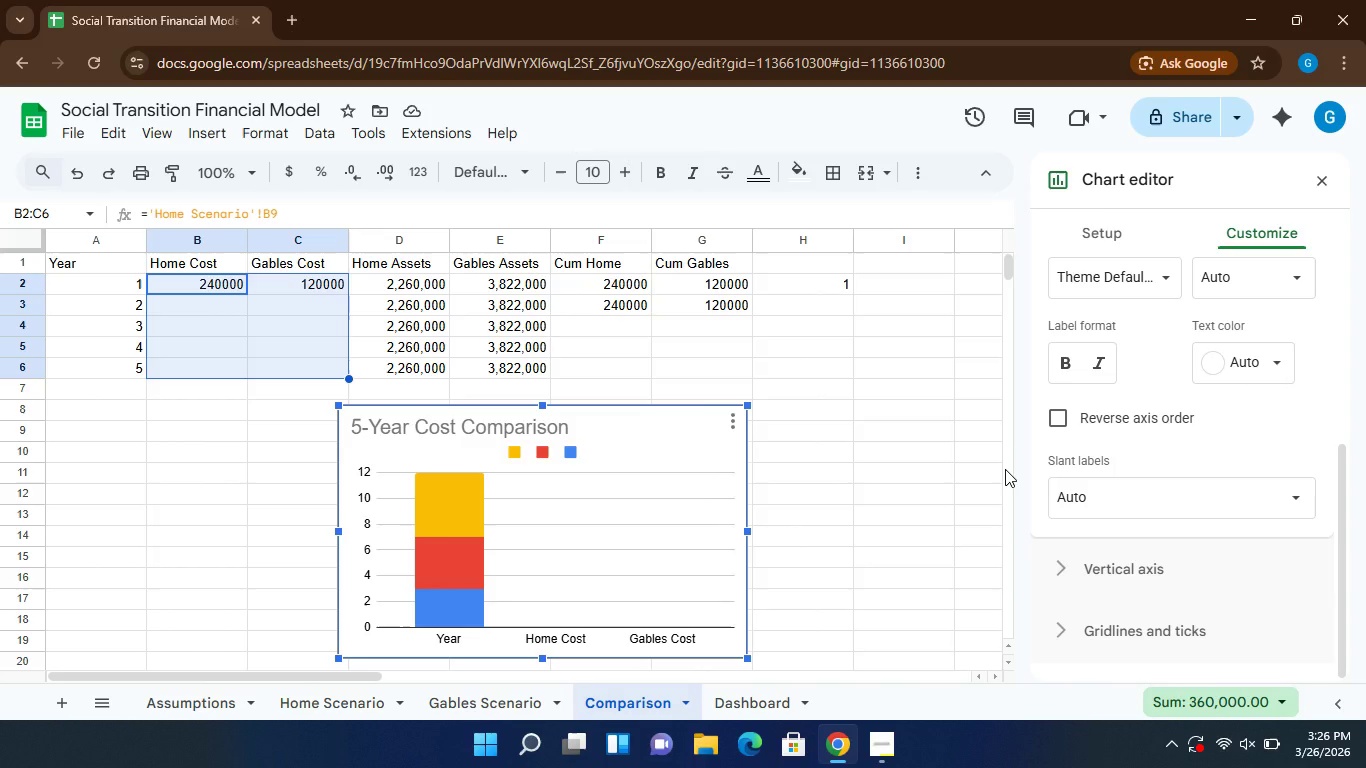 
left_click([1119, 242])
 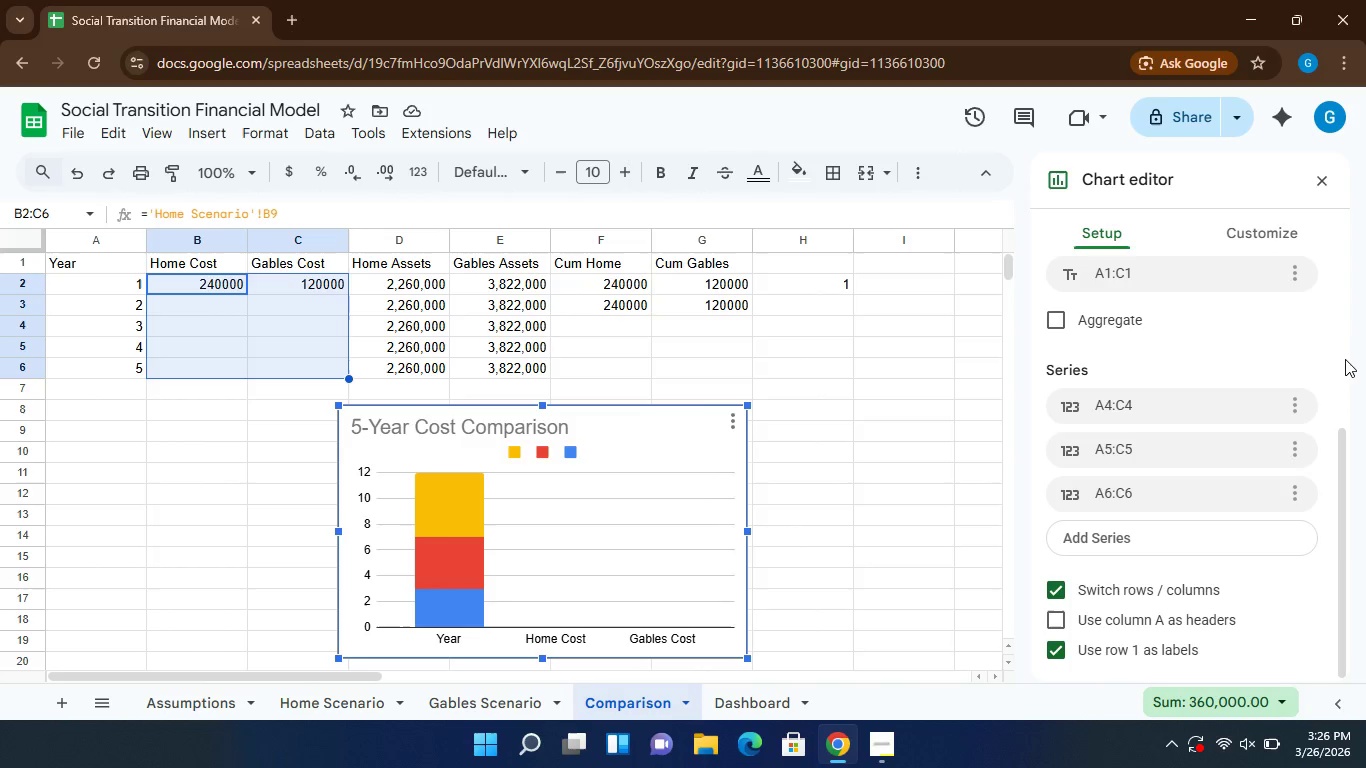 
left_click([1343, 363])
 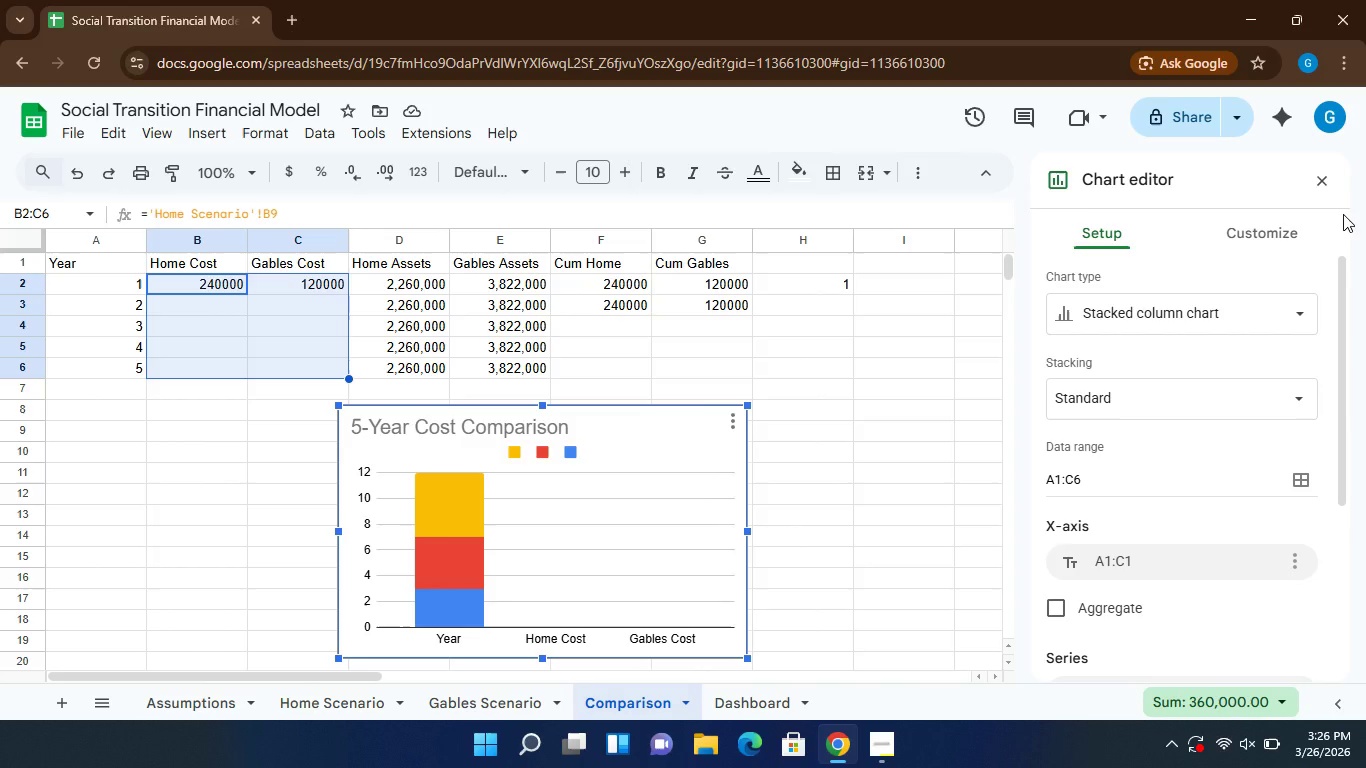 
left_click([1342, 220])
 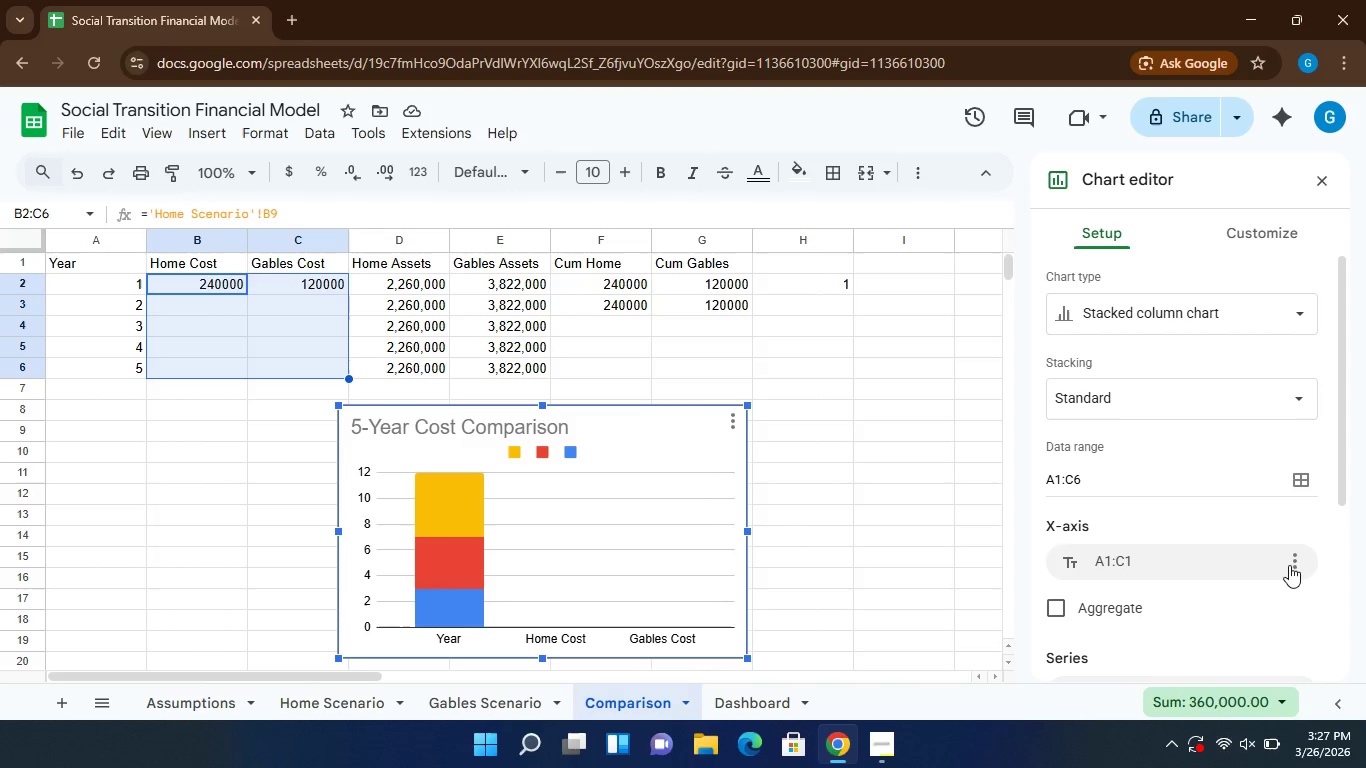 
wait(6.19)
 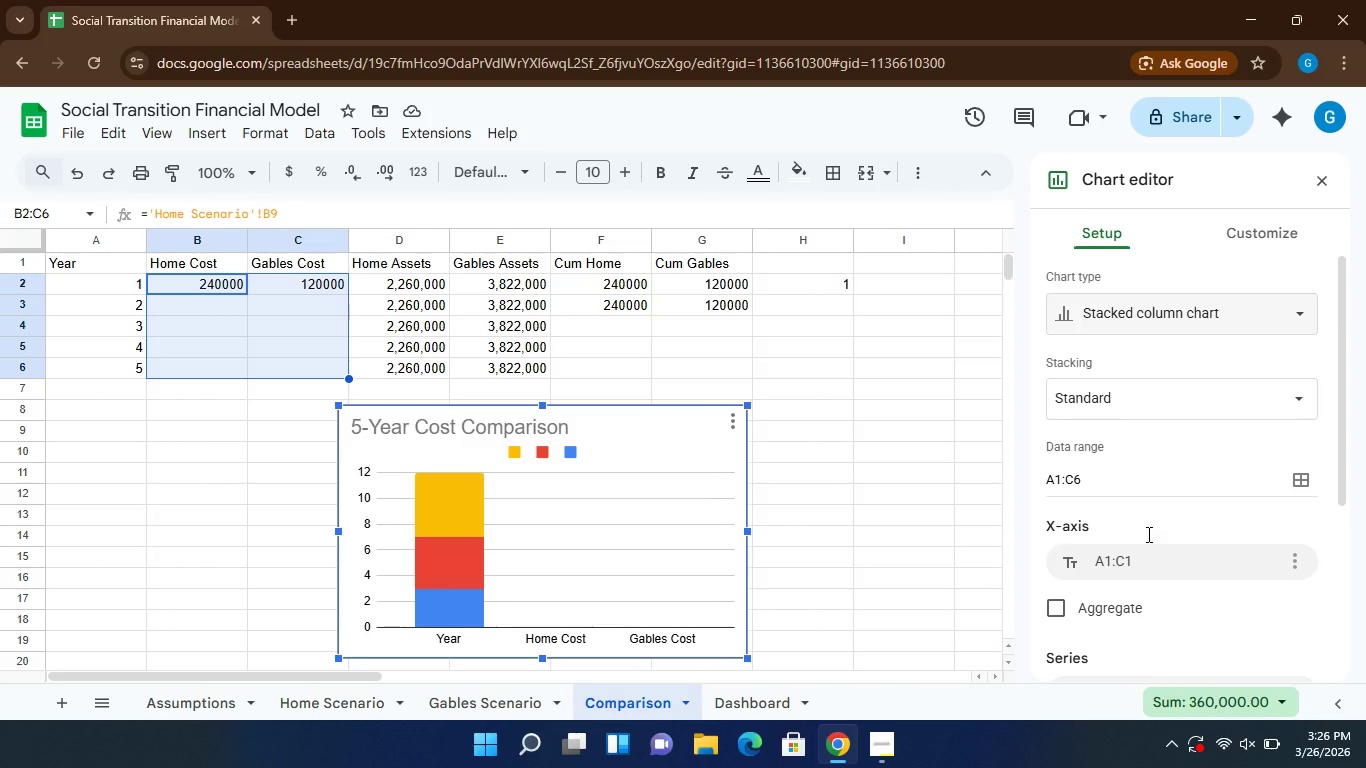 
left_click([1293, 565])
 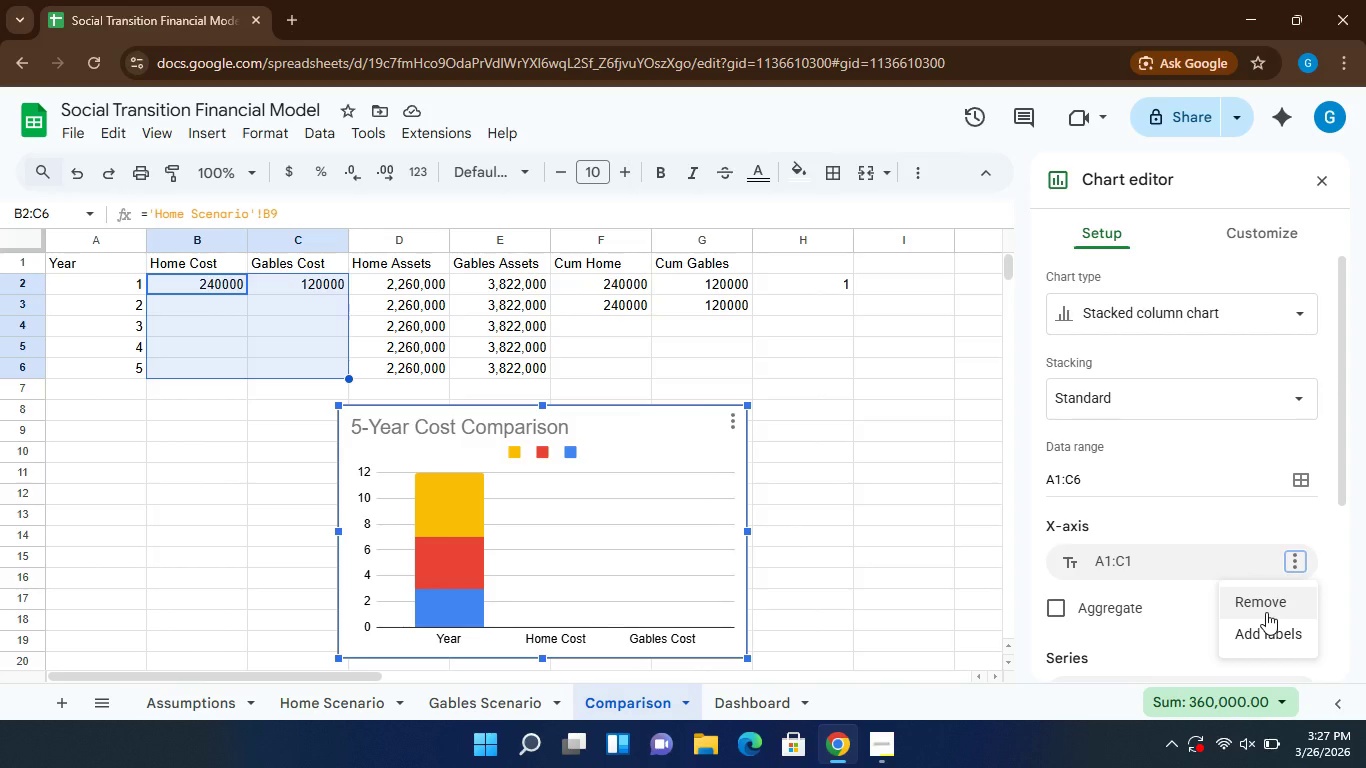 
wait(5.09)
 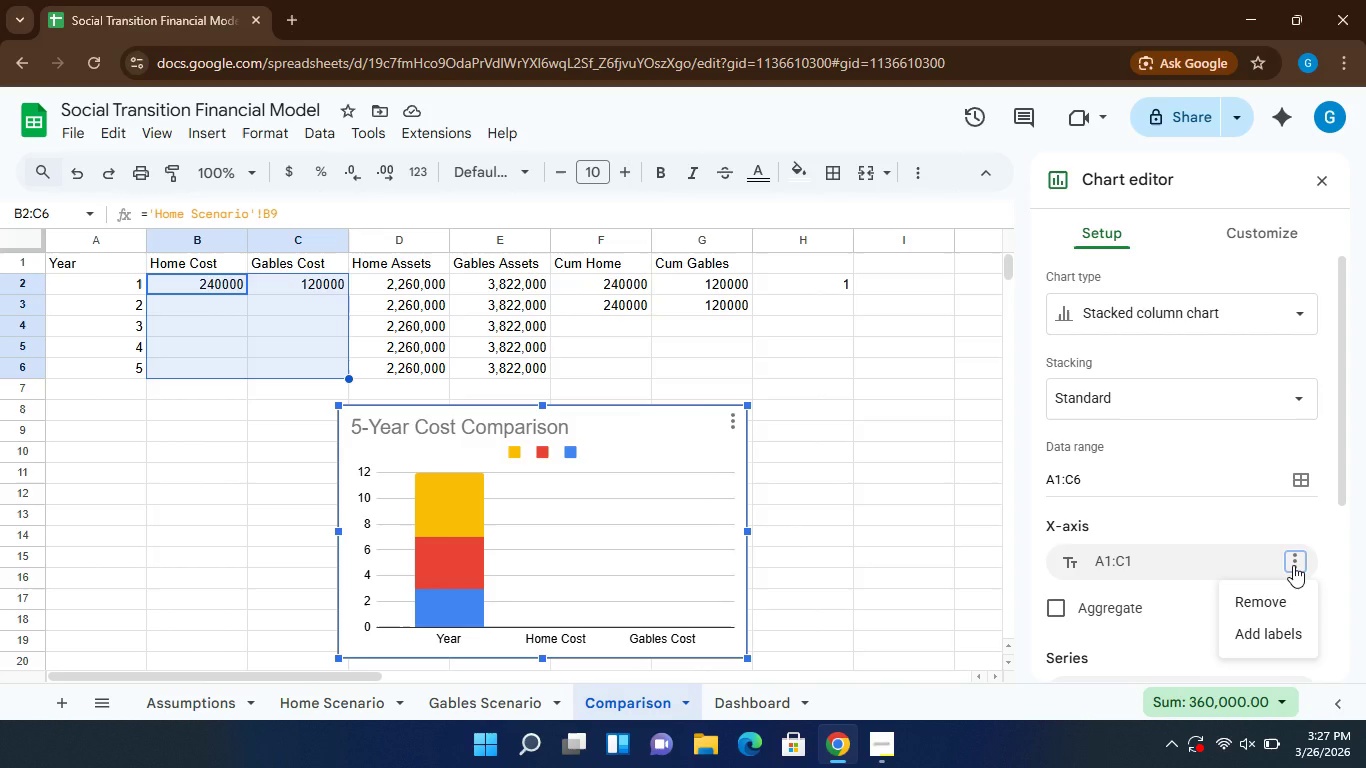 
left_click([1133, 561])
 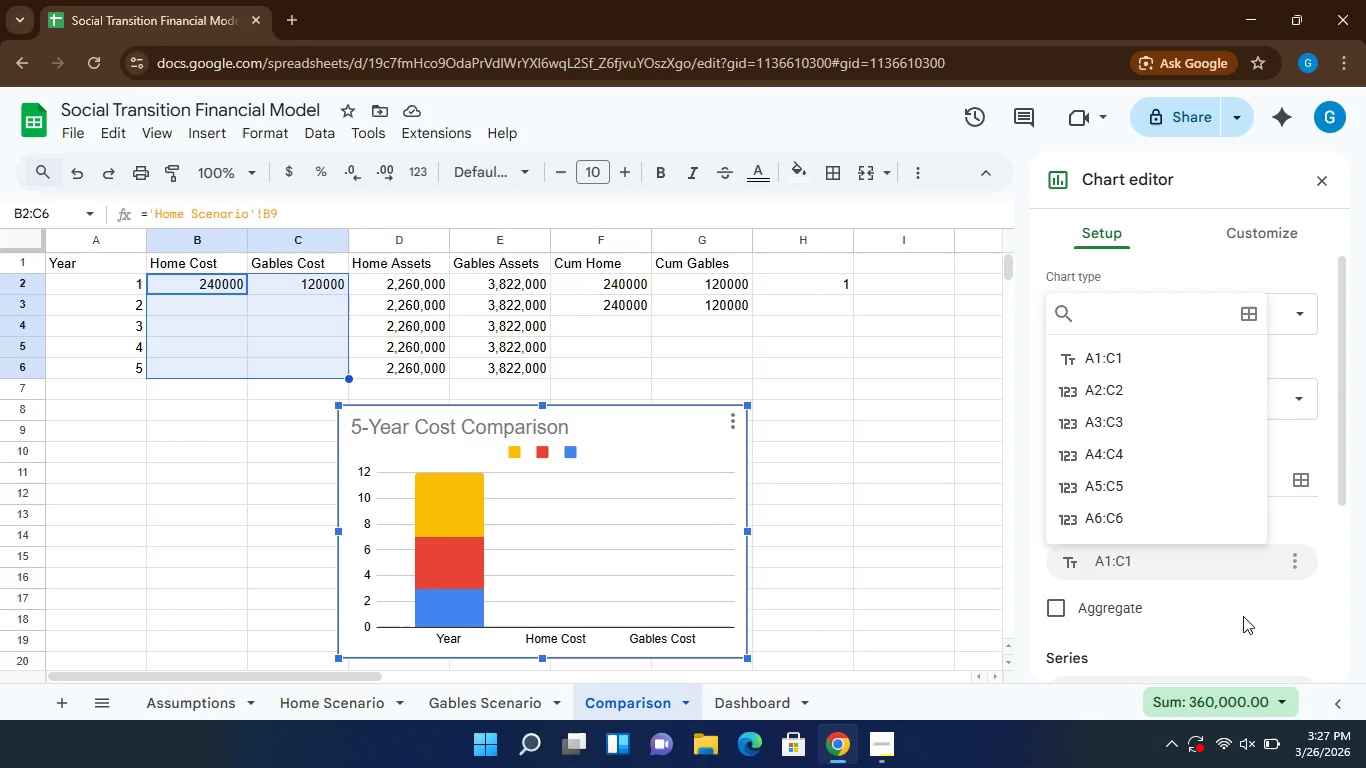 
left_click([1355, 607])
 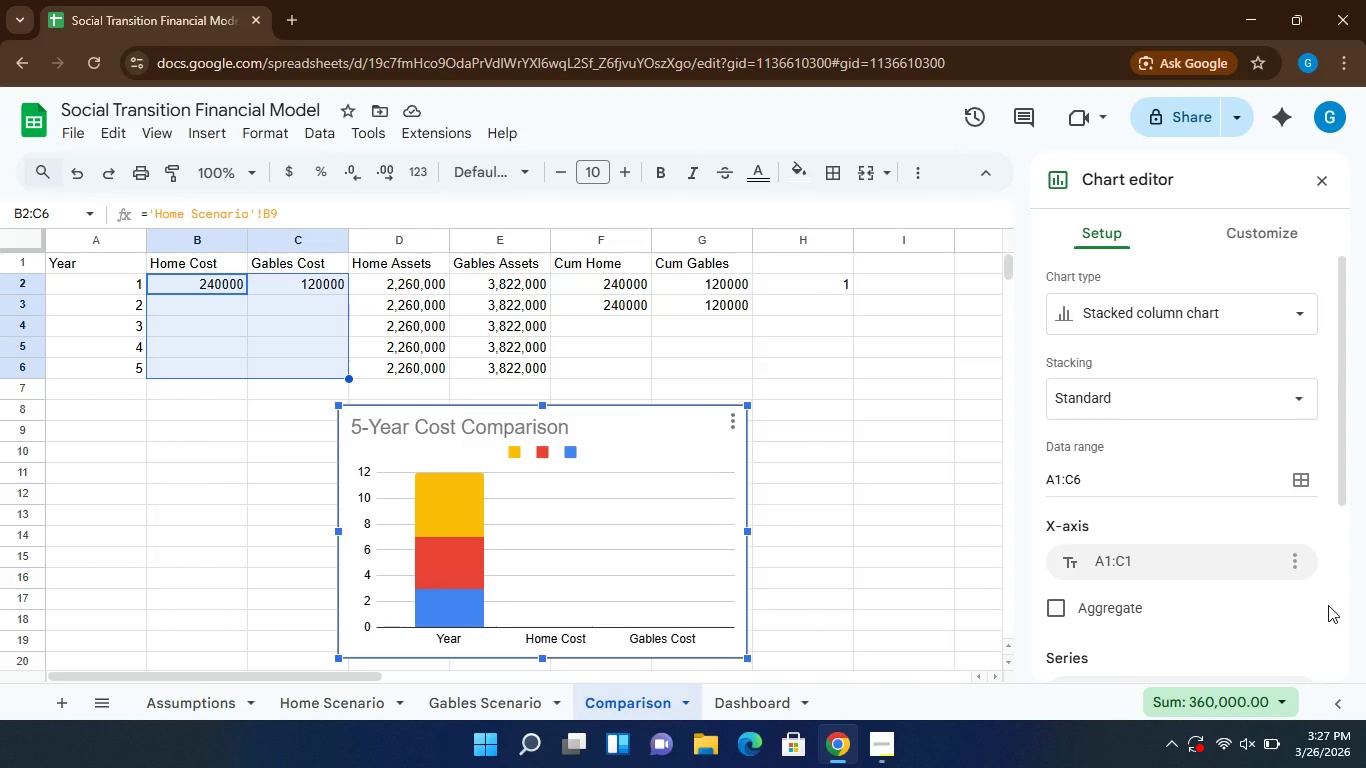 
left_click([1328, 605])
 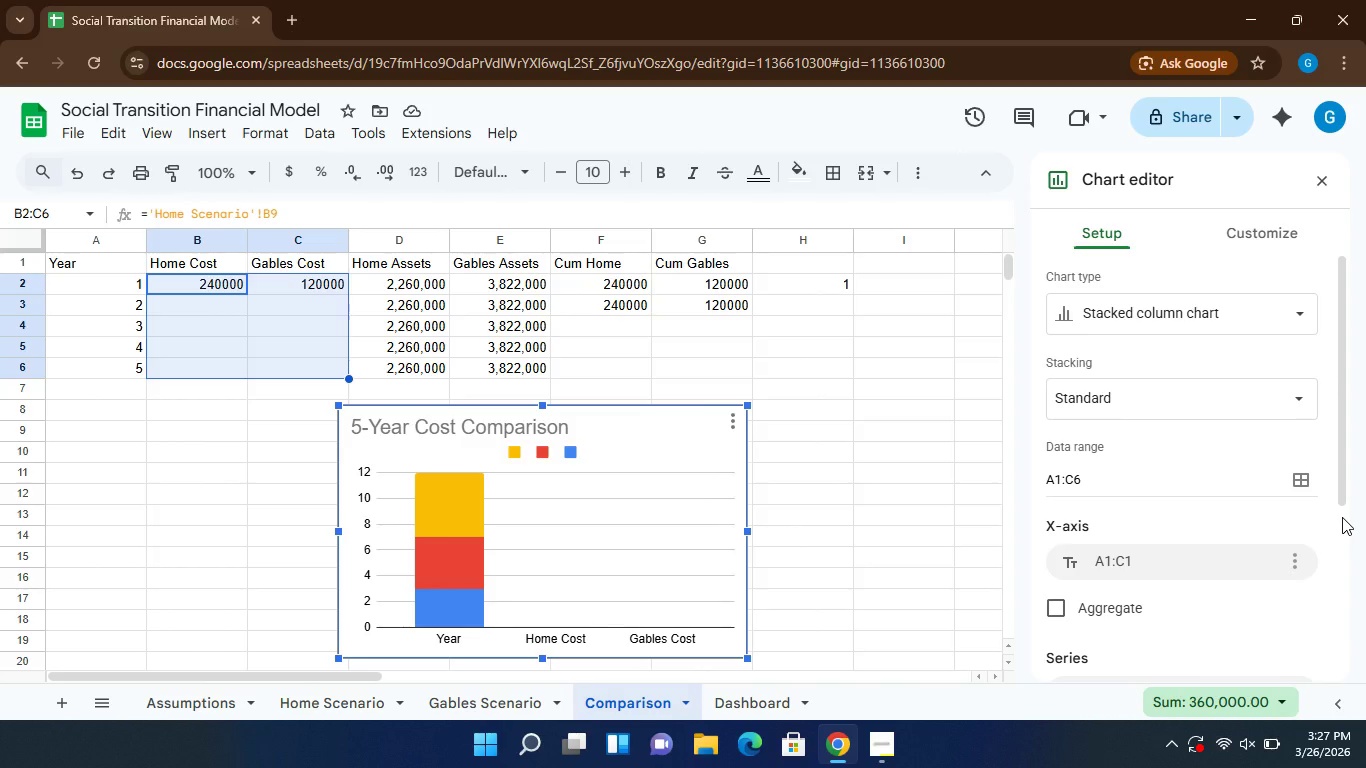 
left_click([1342, 517])
 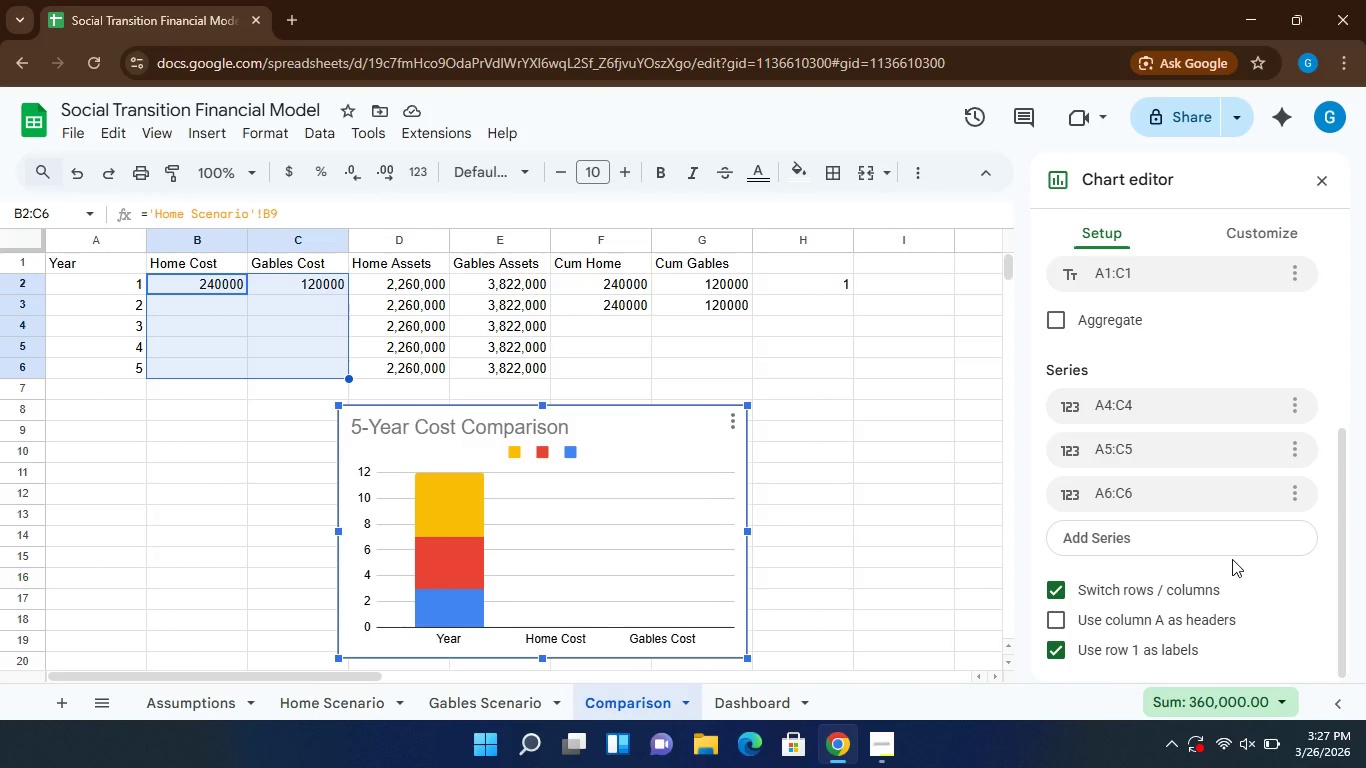 
wait(7.95)
 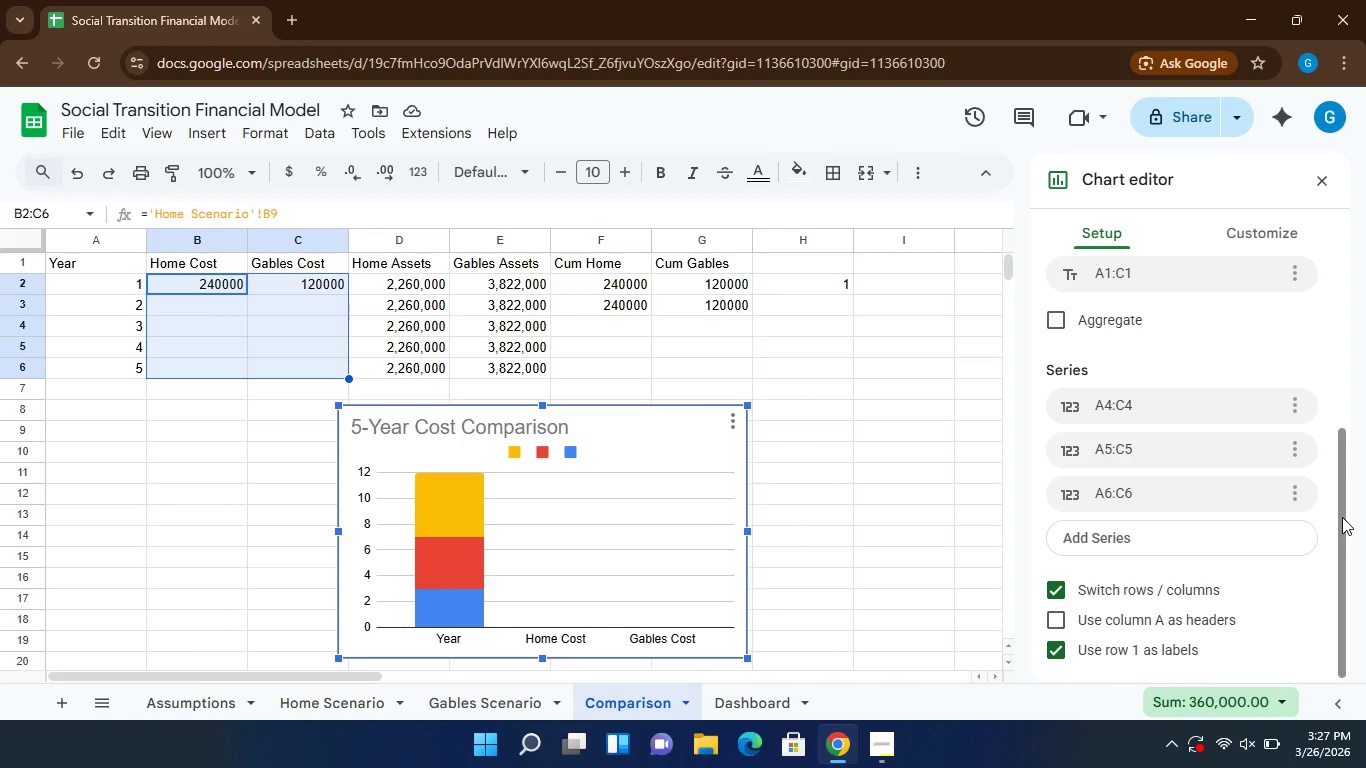 
left_click([1053, 594])
 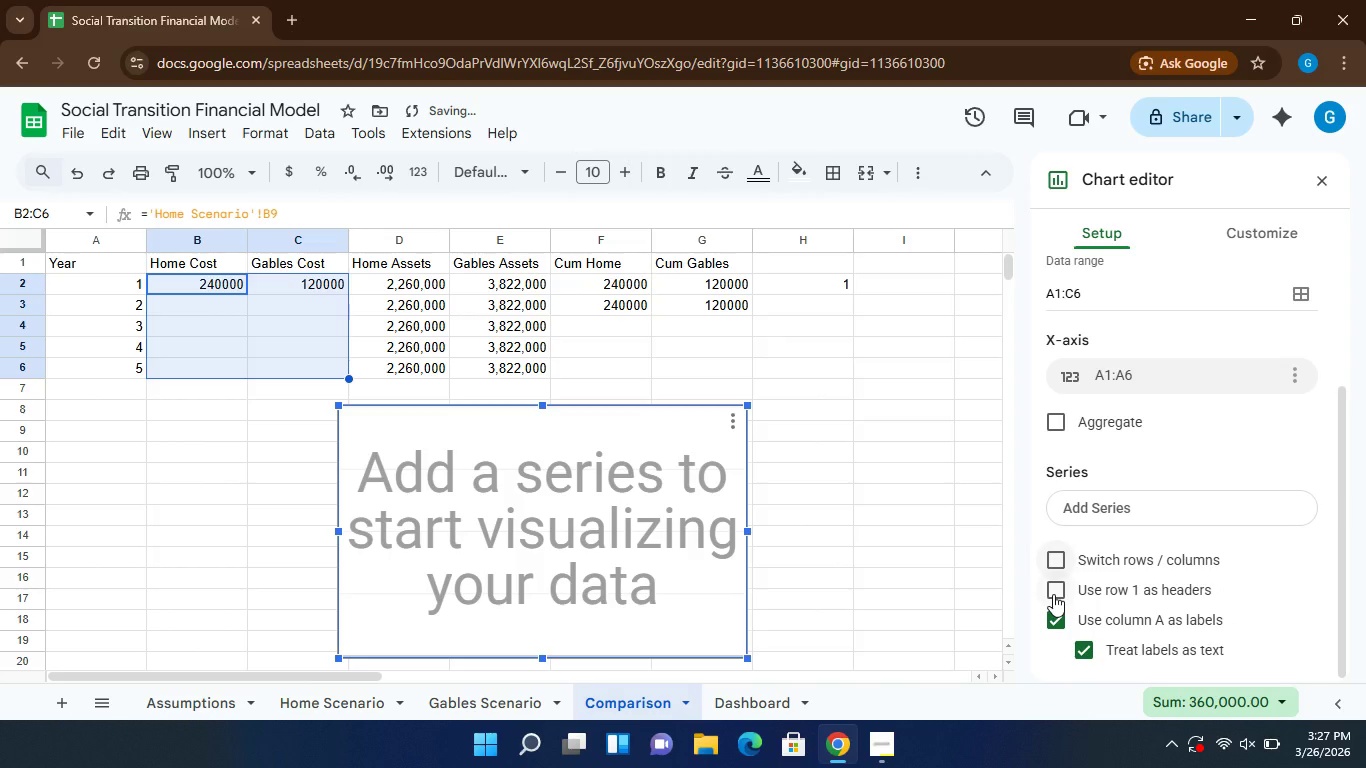 
left_click([1053, 594])
 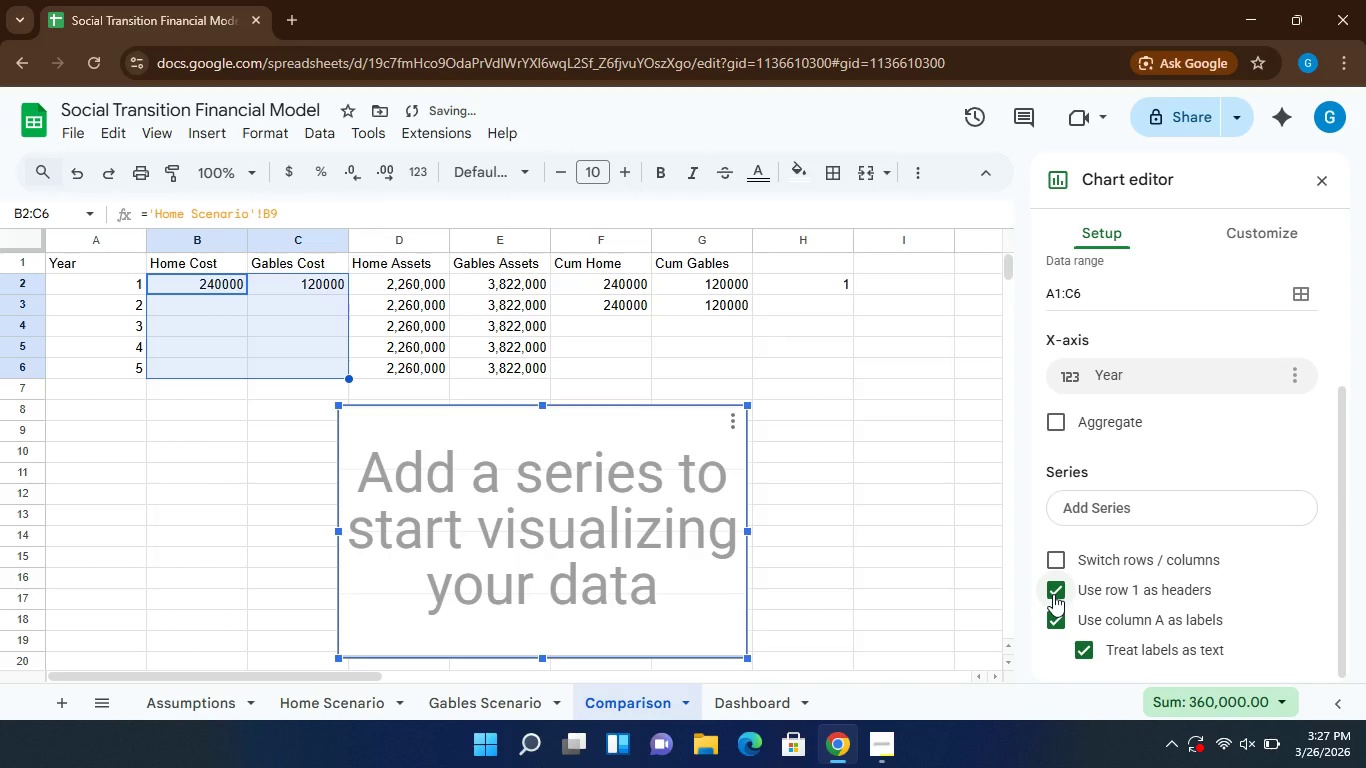 
left_click([1053, 594])
 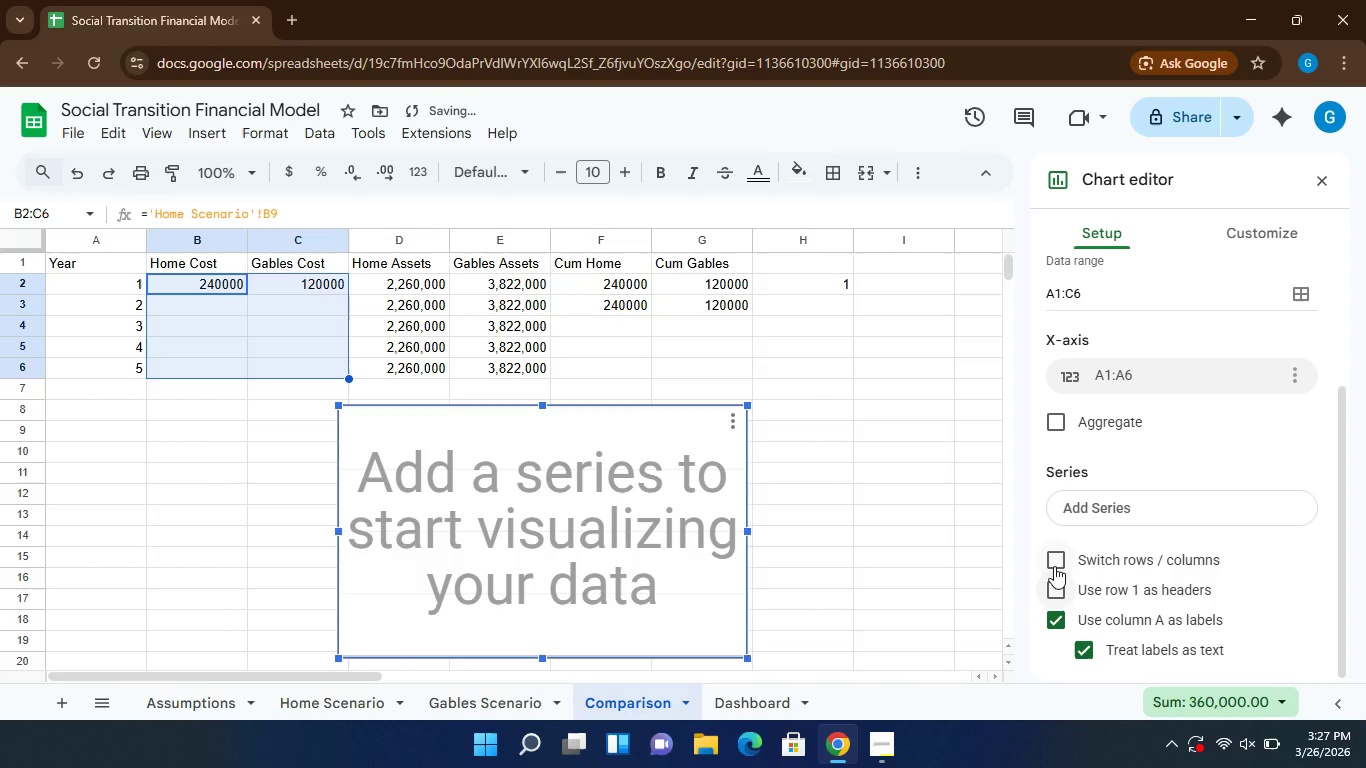 
left_click([1054, 566])
 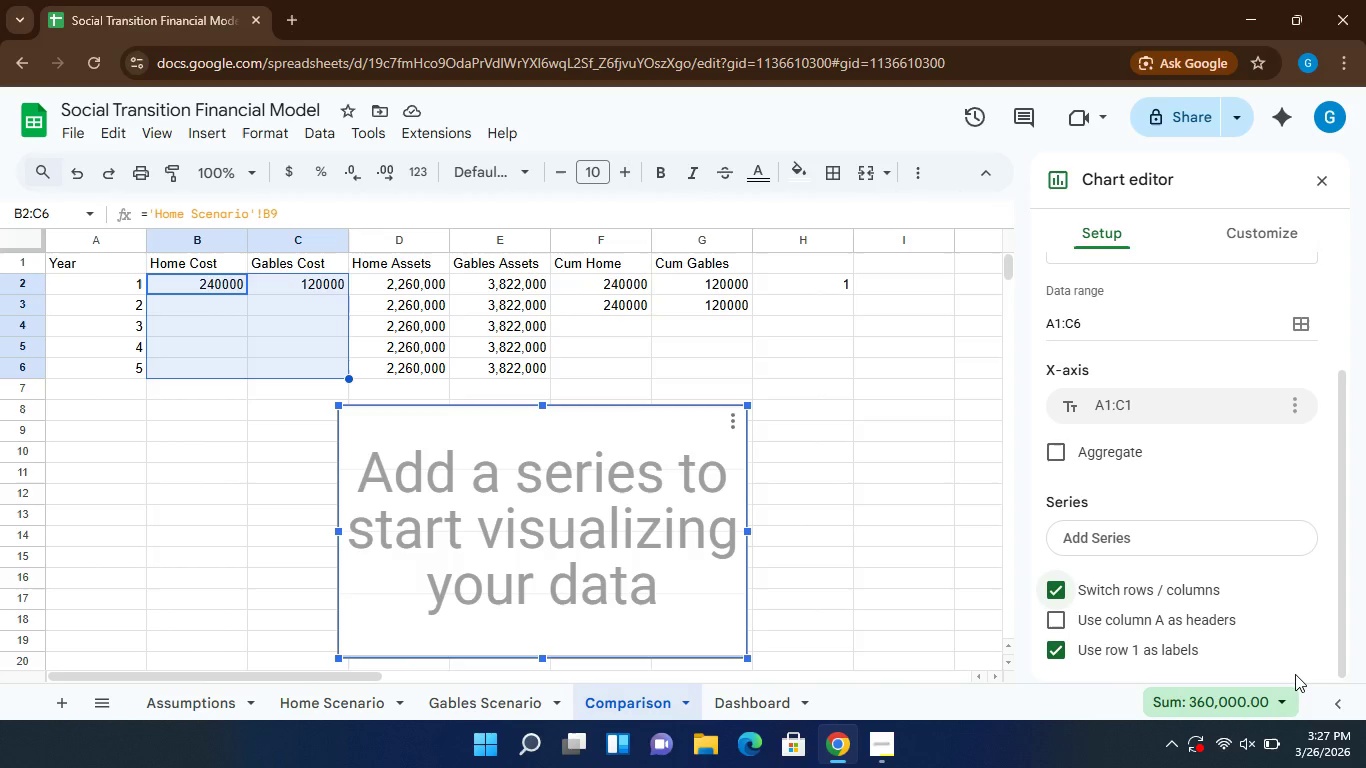 
wait(7.62)
 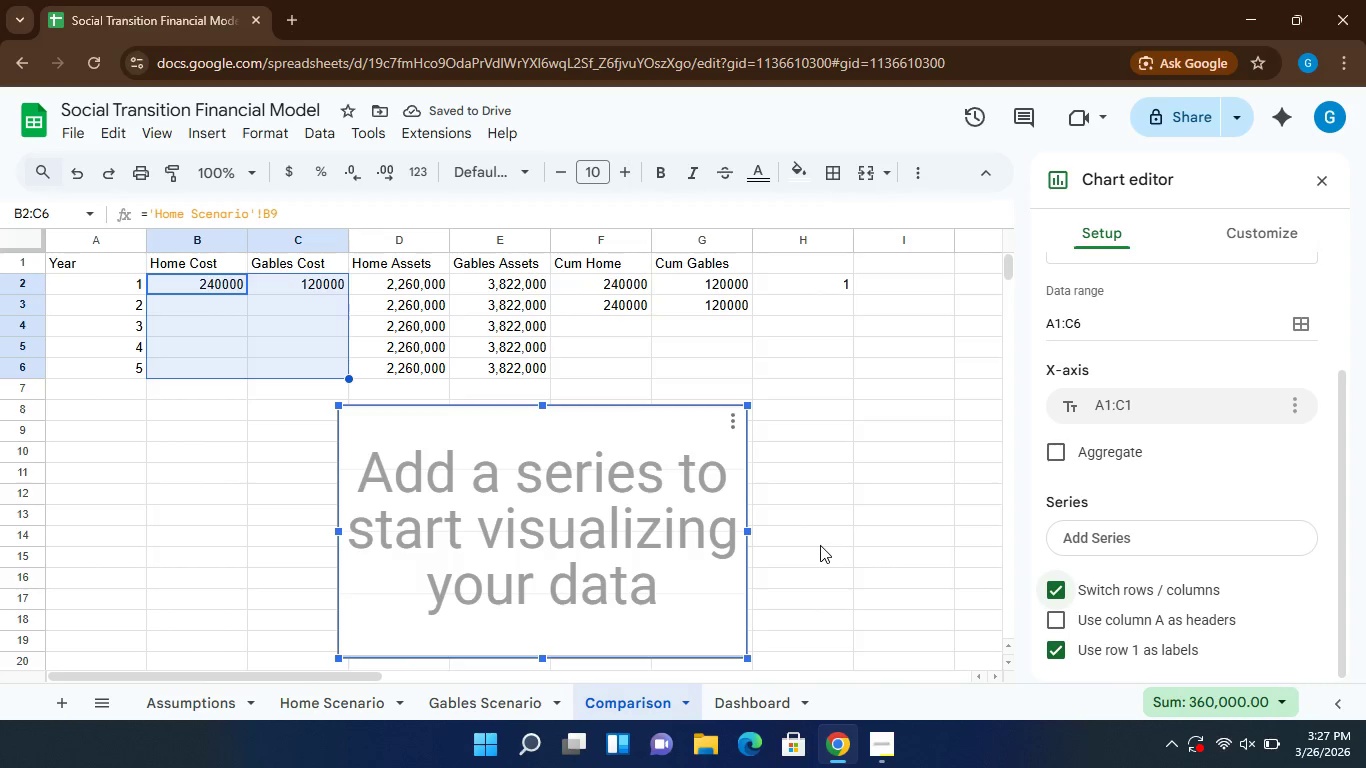 
left_click([1342, 678])
 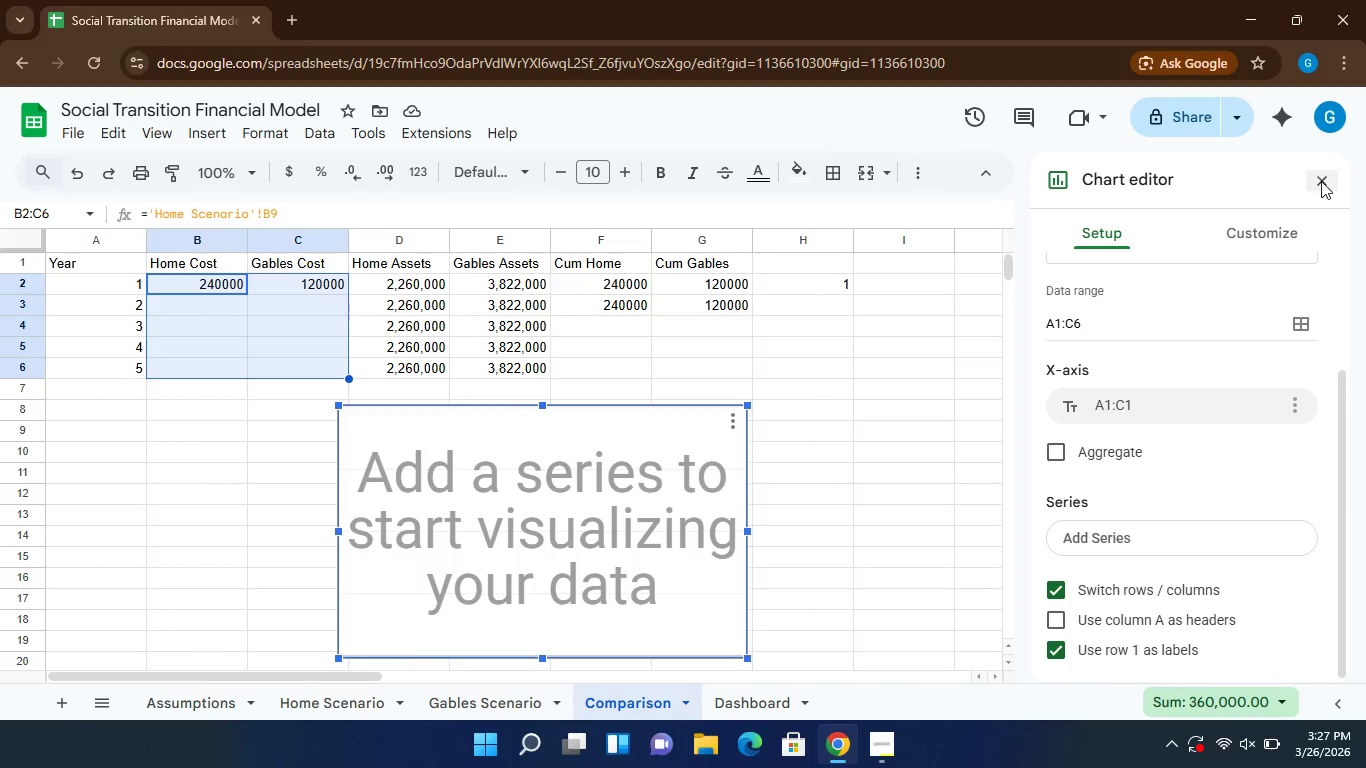 
left_click([1318, 183])
 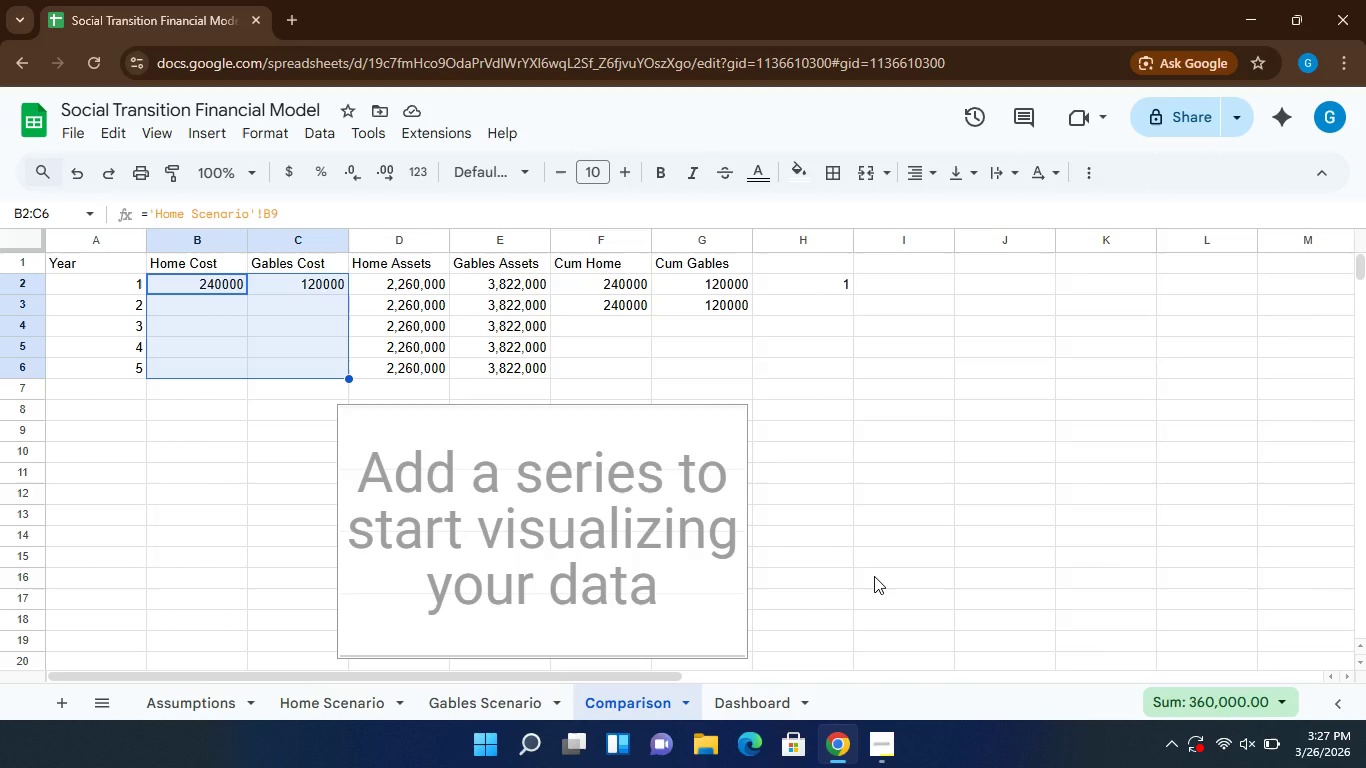 
hold_key(key=ControlLeft, duration=0.92)
 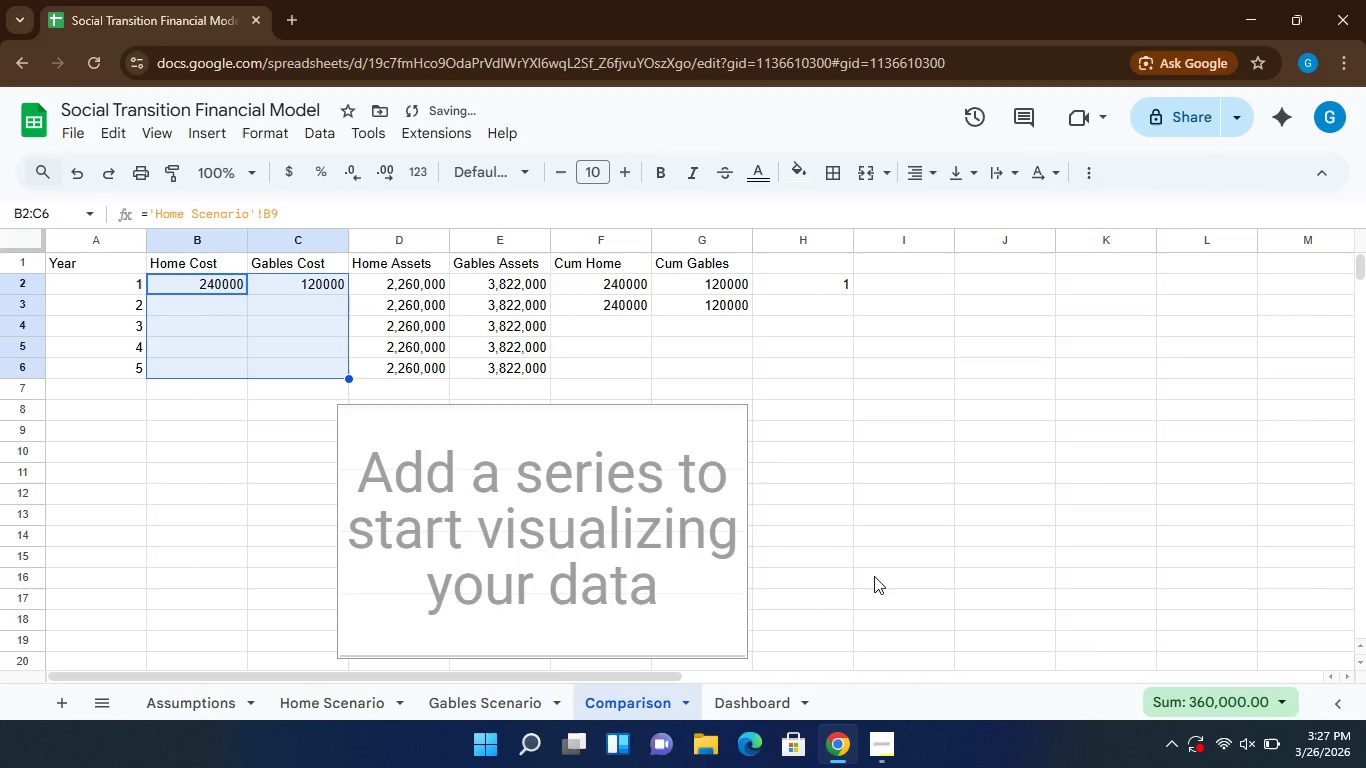 
hold_key(key=Z, duration=0.36)
 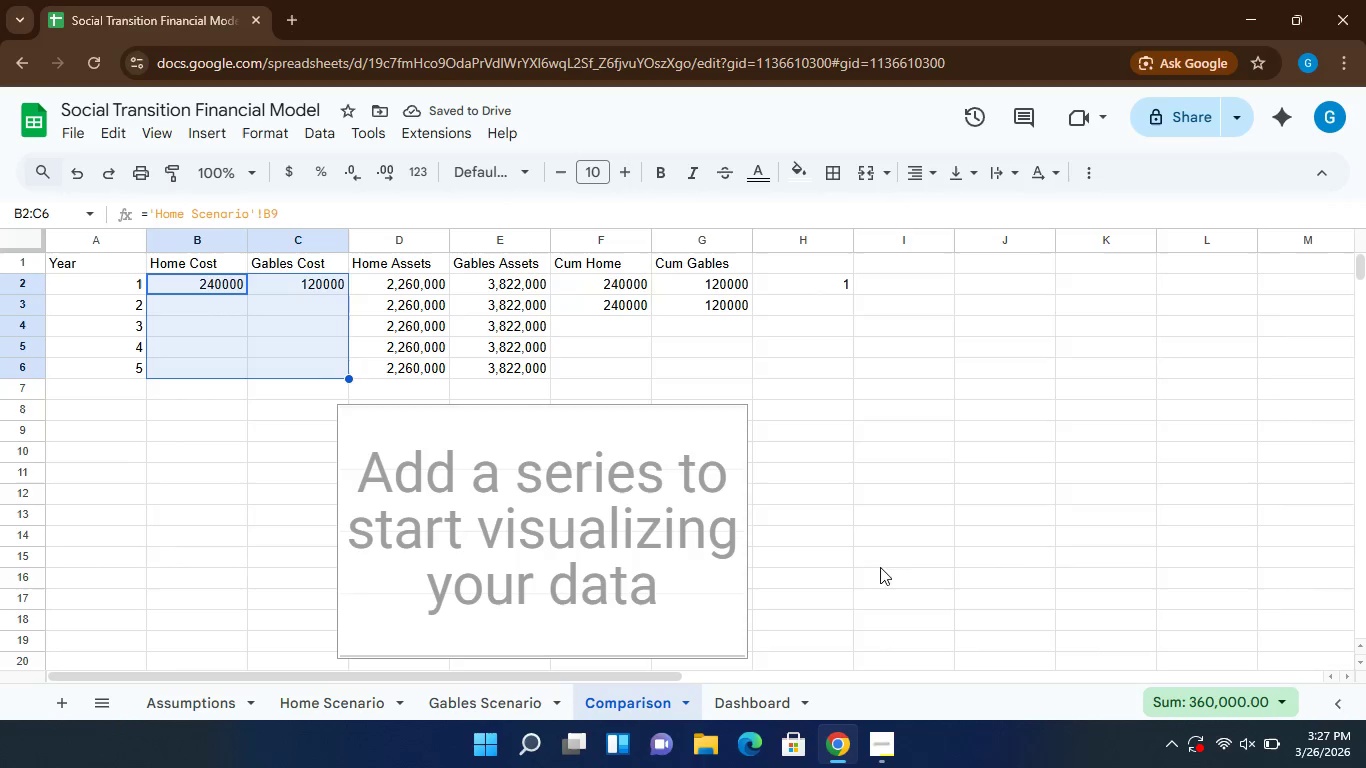 
wait(5.67)
 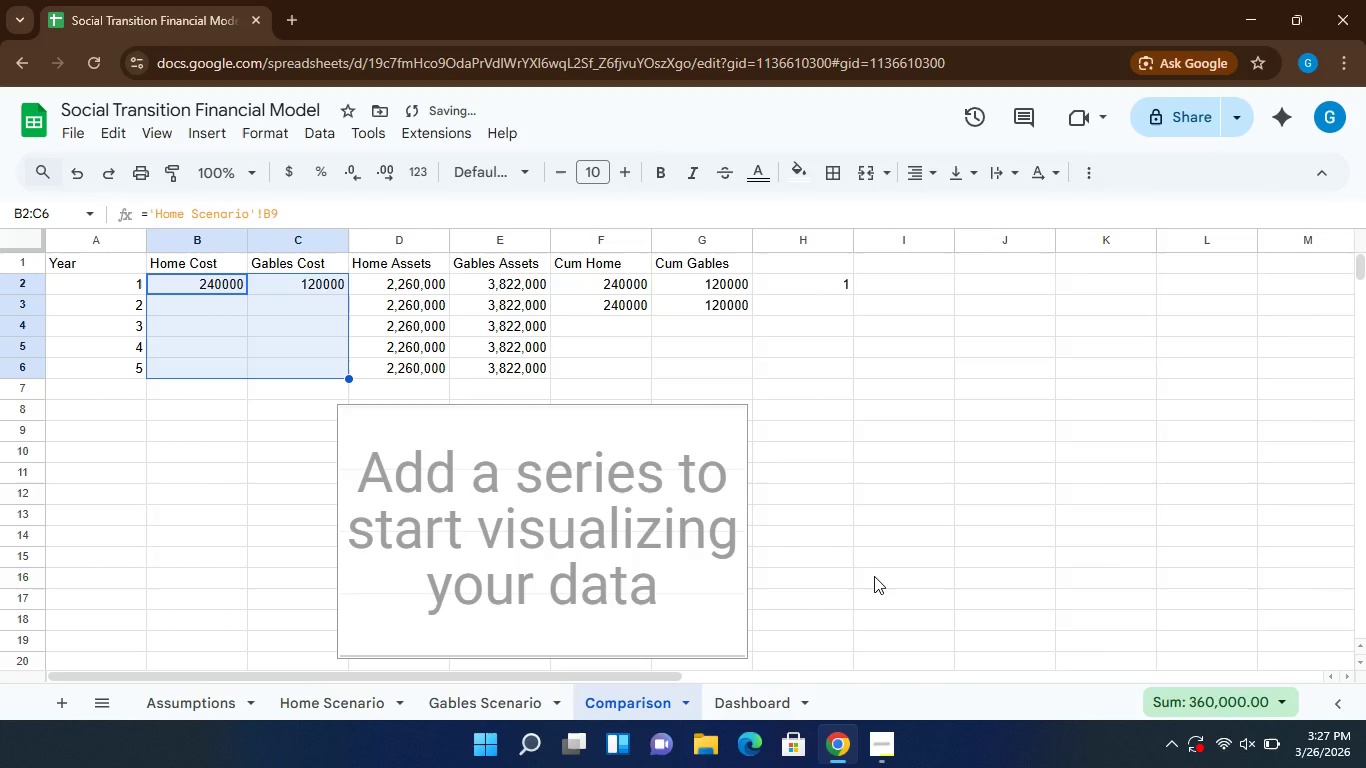 
left_click([592, 532])
 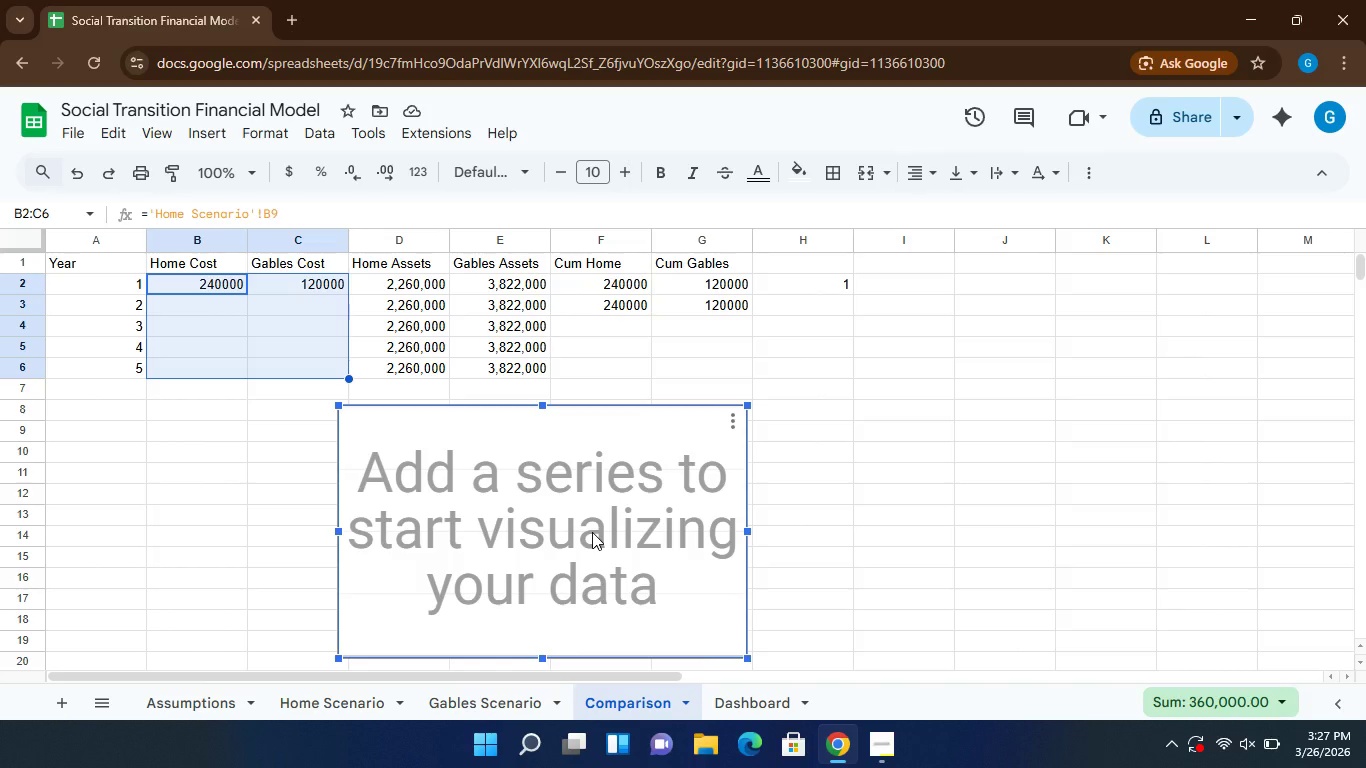 
hold_key(key=ControlLeft, duration=1.05)
 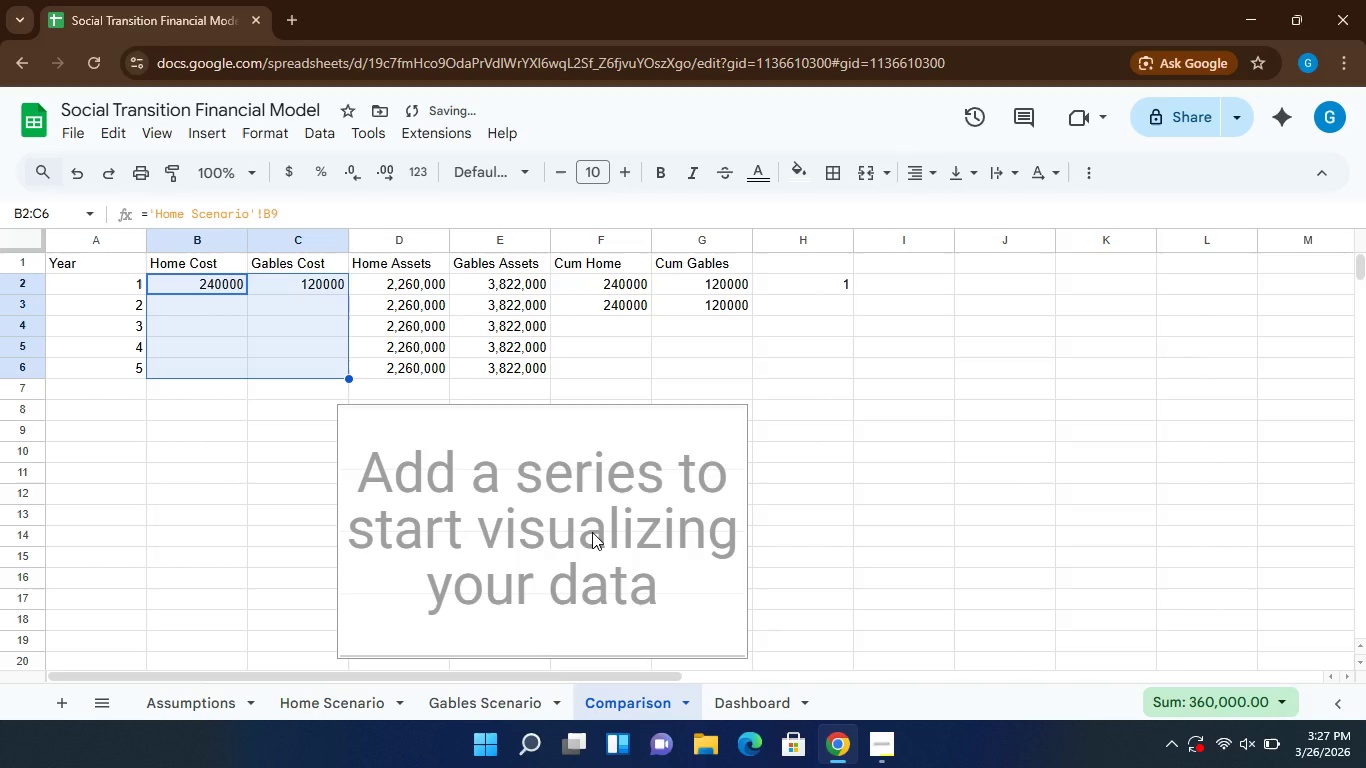 
hold_key(key=Z, duration=0.34)
 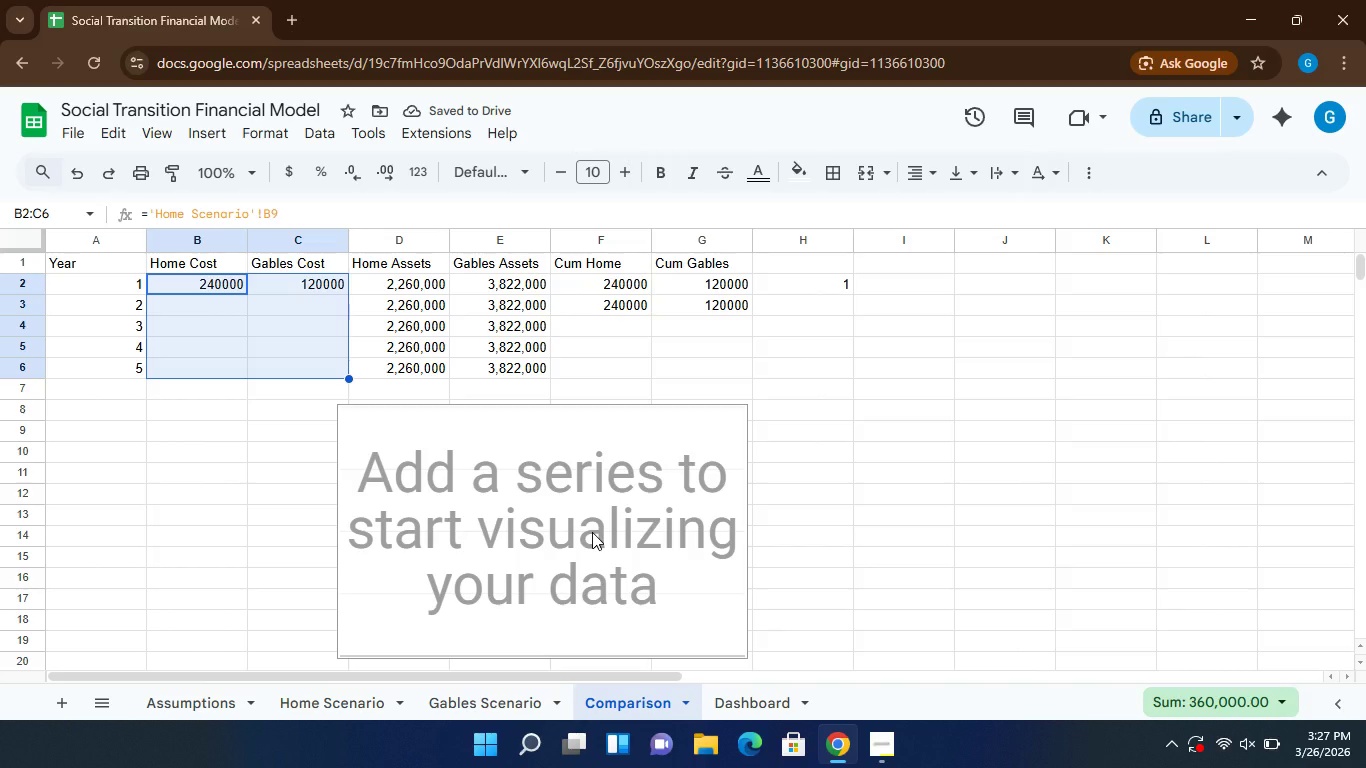 
left_click([549, 550])
 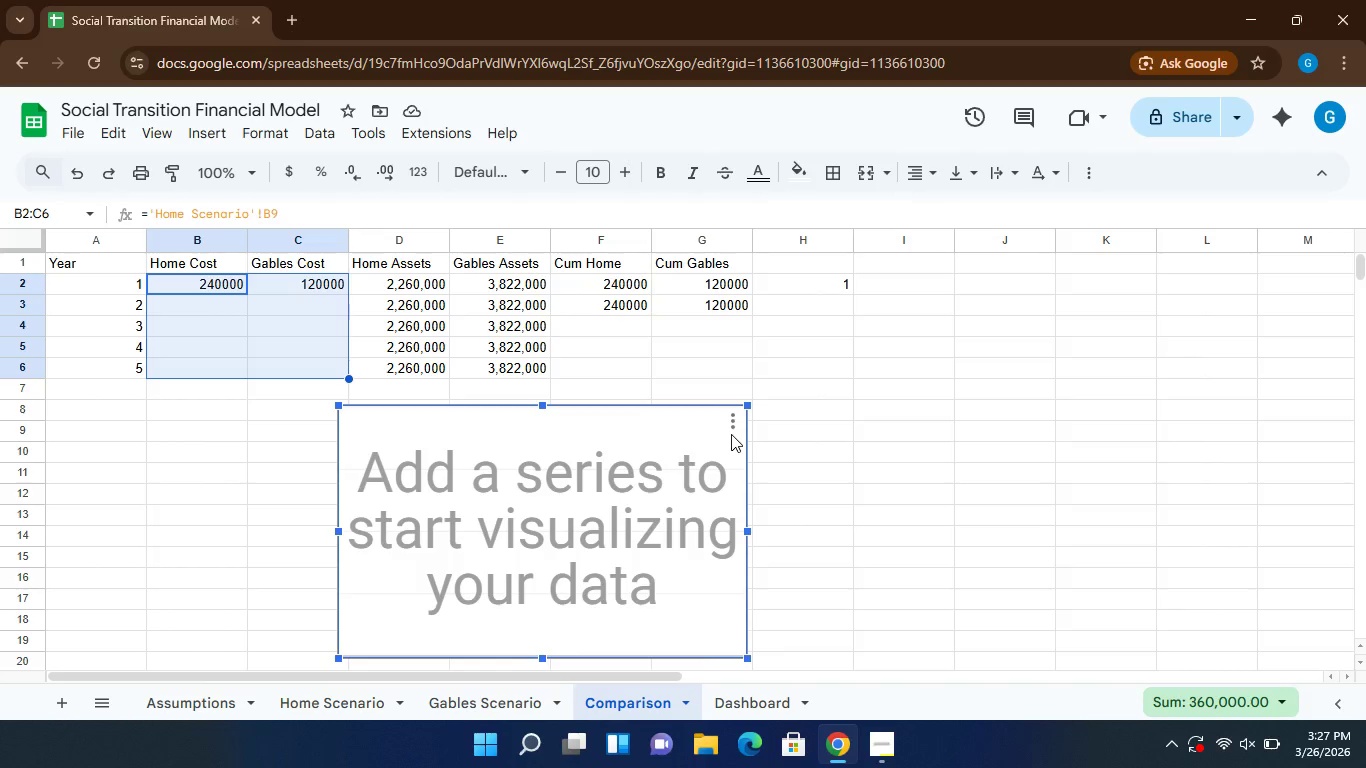 
left_click([731, 432])
 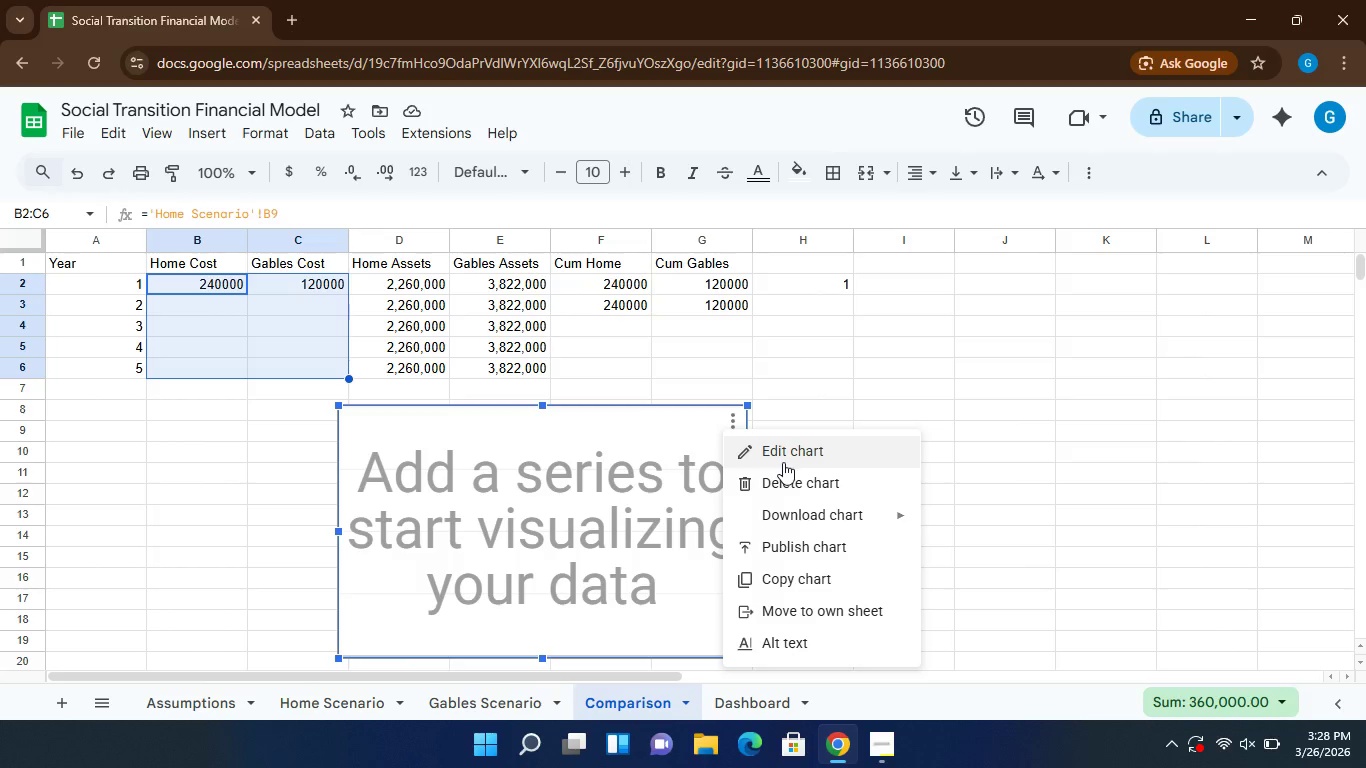 
wait(5.88)
 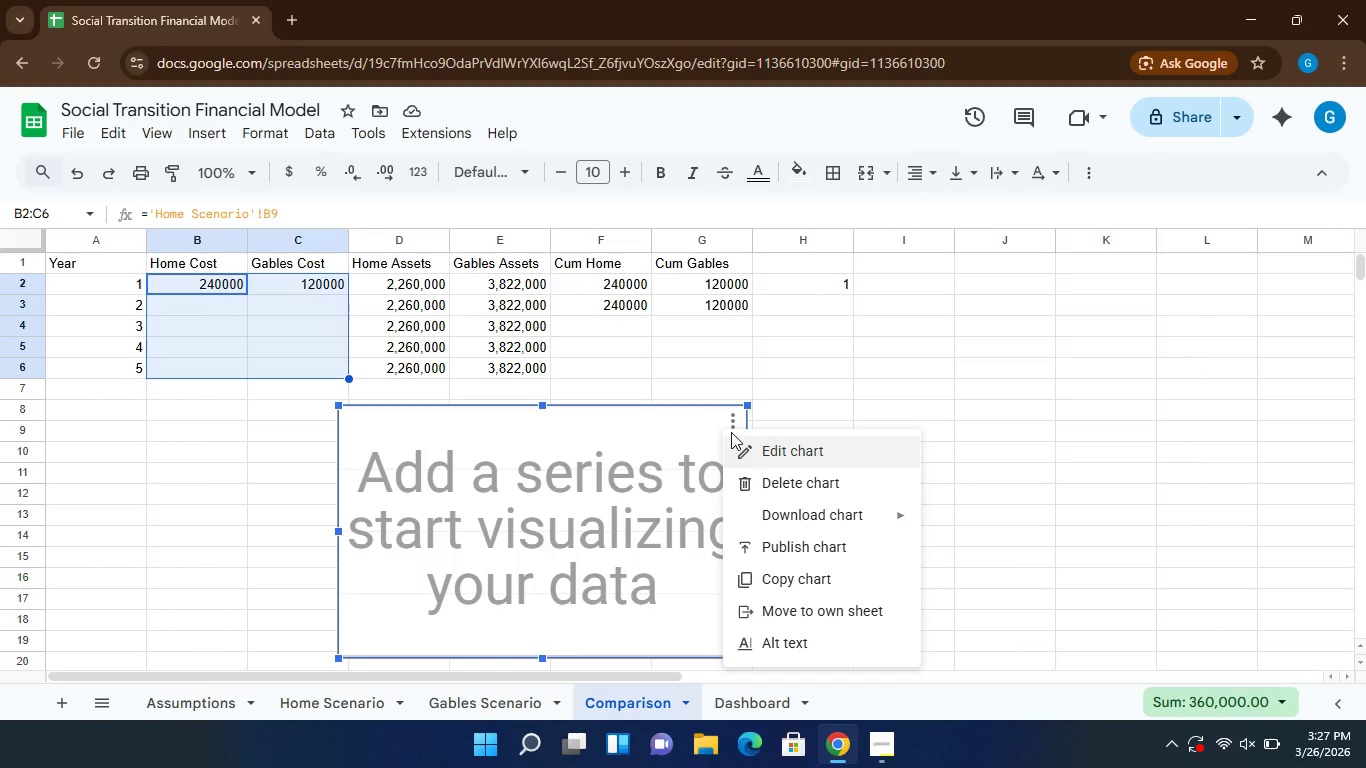 
left_click([781, 454])
 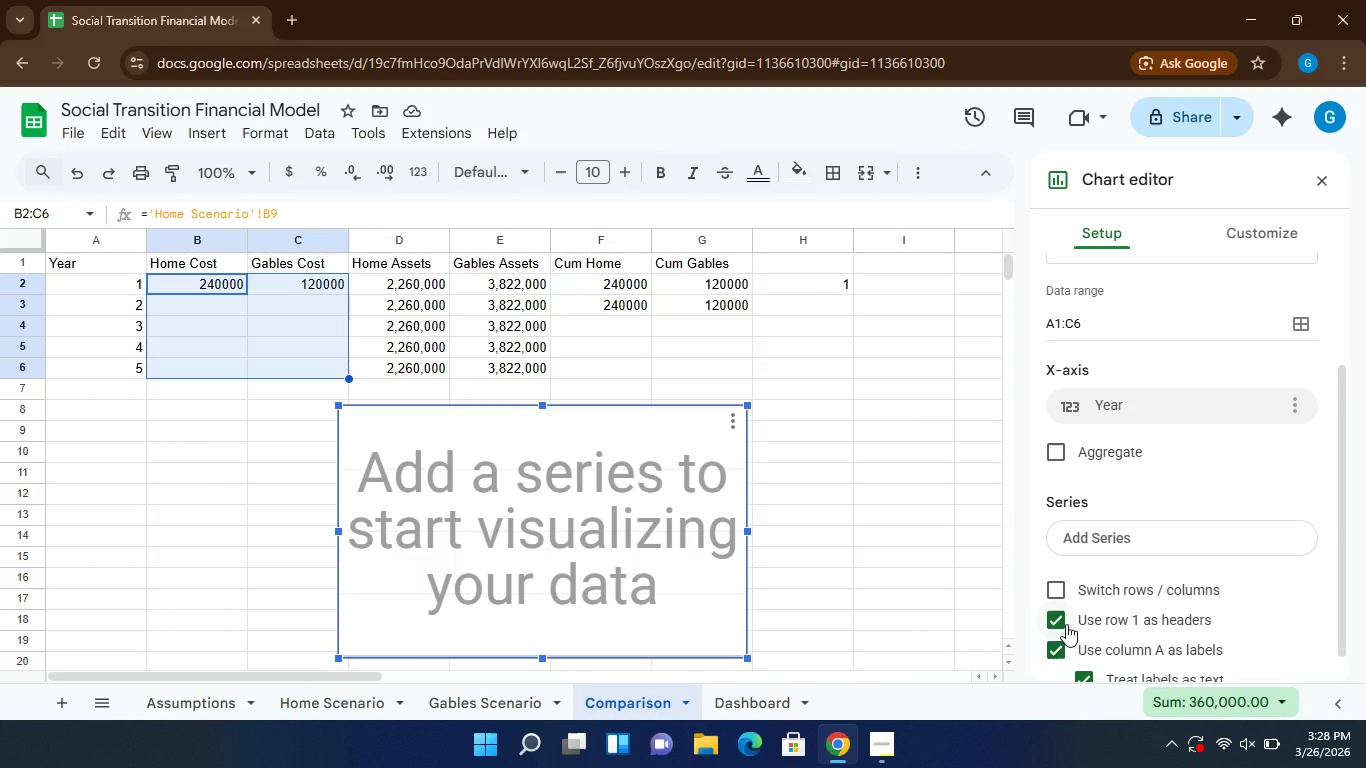 
left_click([1051, 620])
 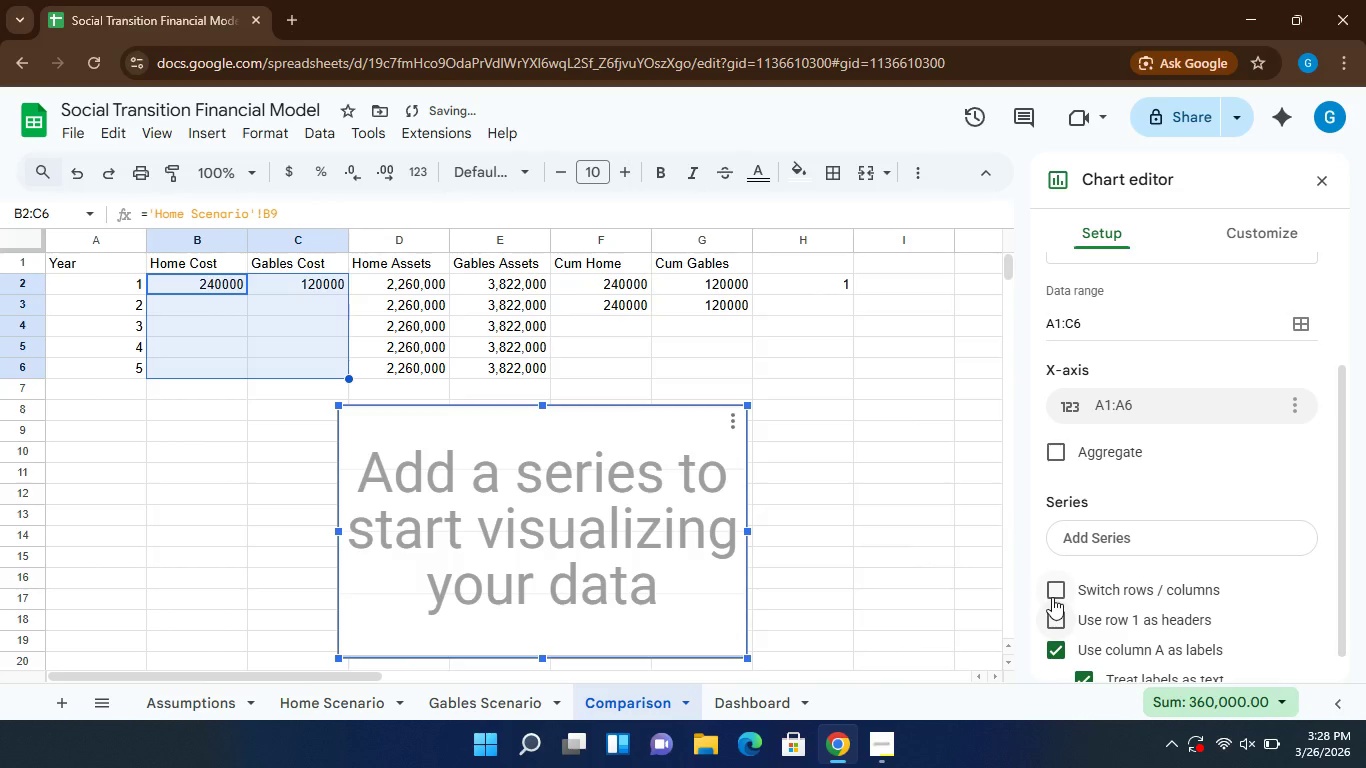 
left_click([1052, 597])
 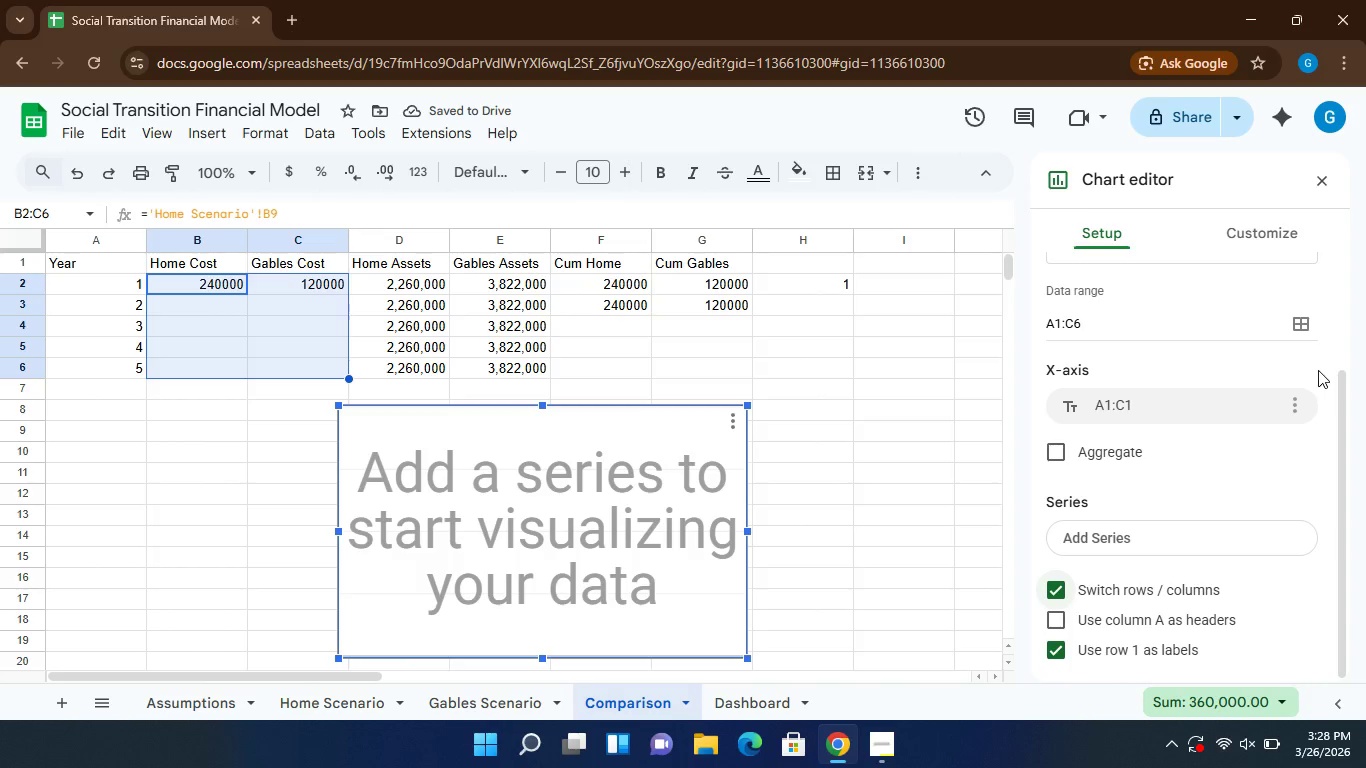 
left_click([1345, 334])
 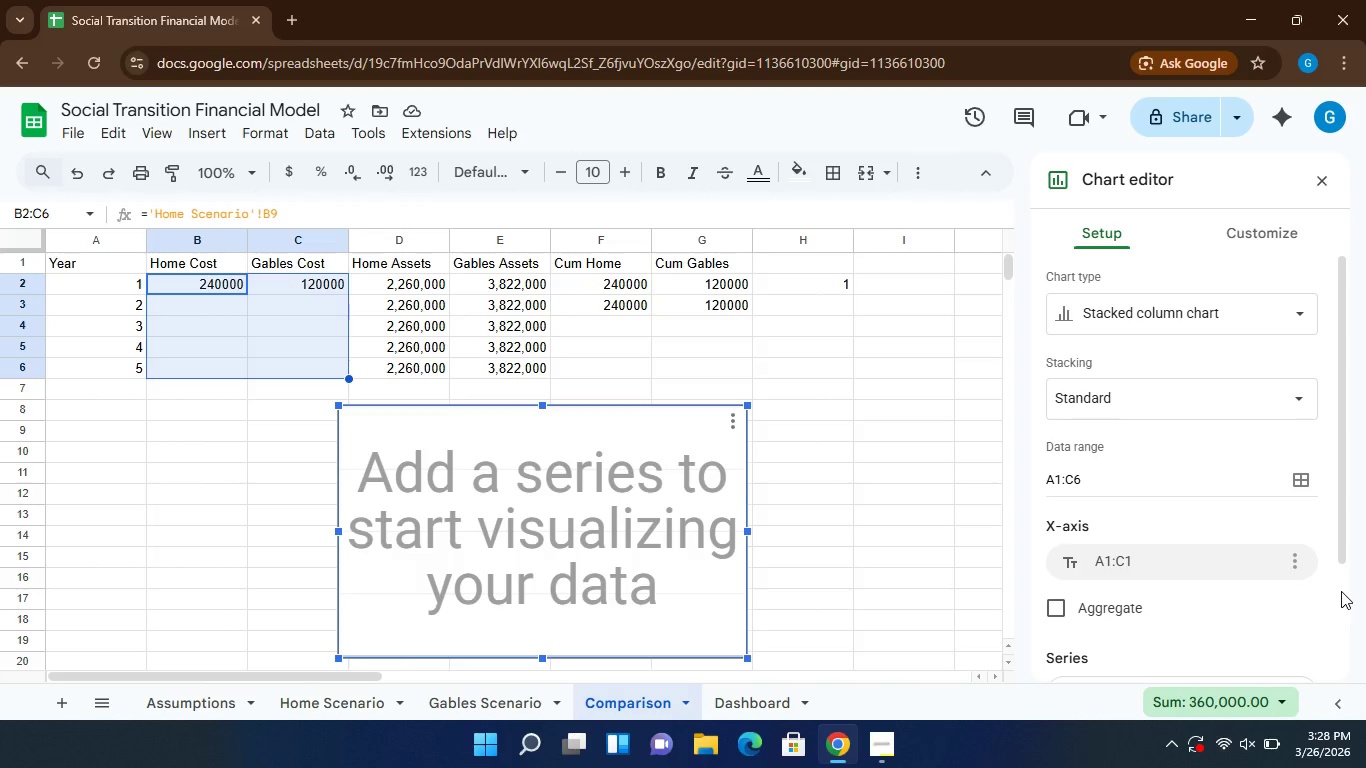 
double_click([1341, 591])
 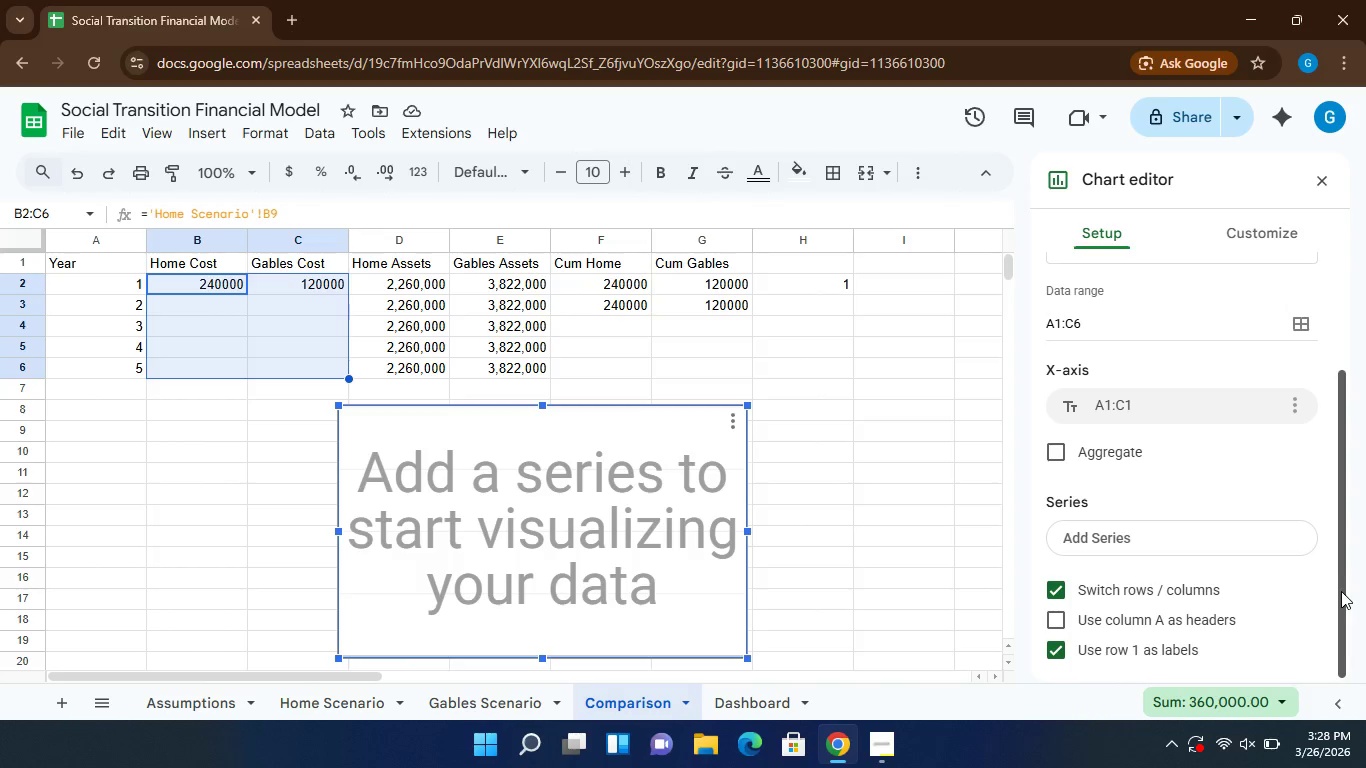 
triple_click([1341, 591])
 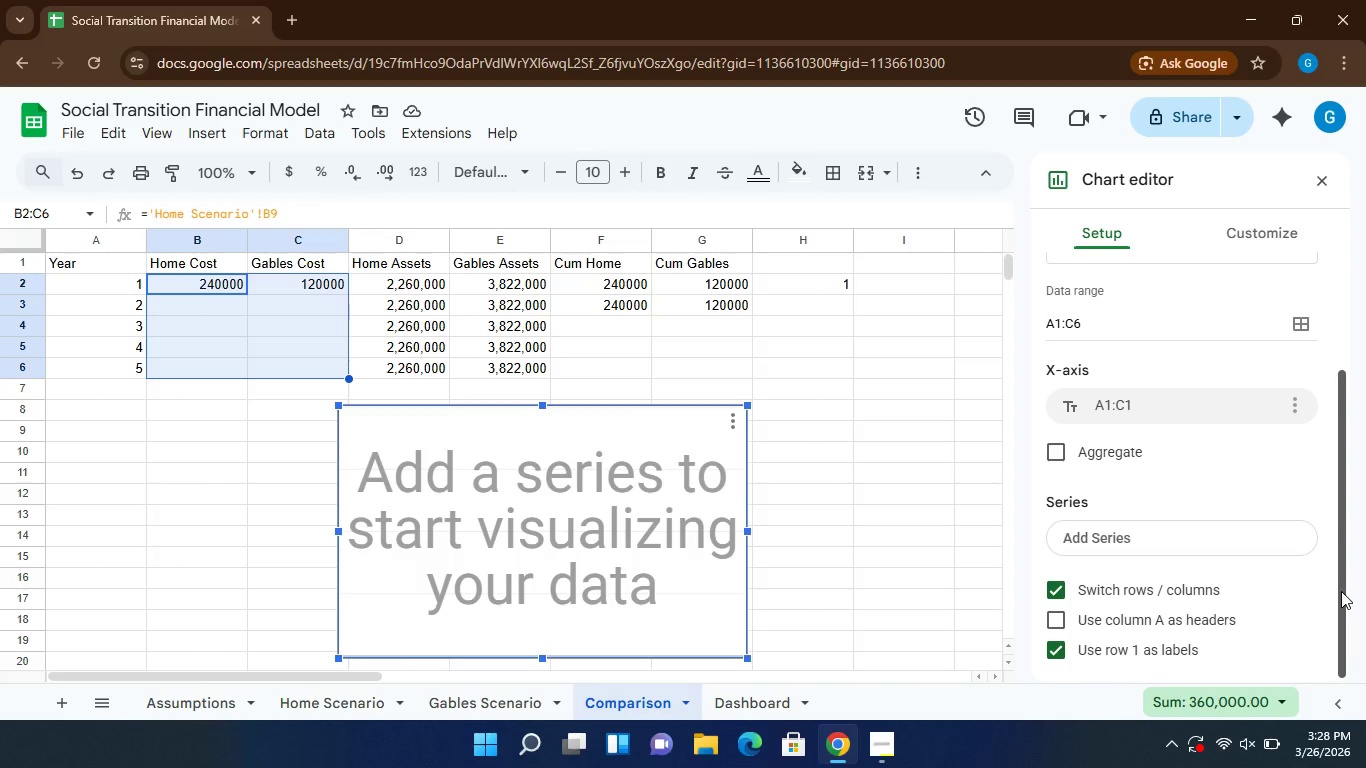 
triple_click([1341, 591])
 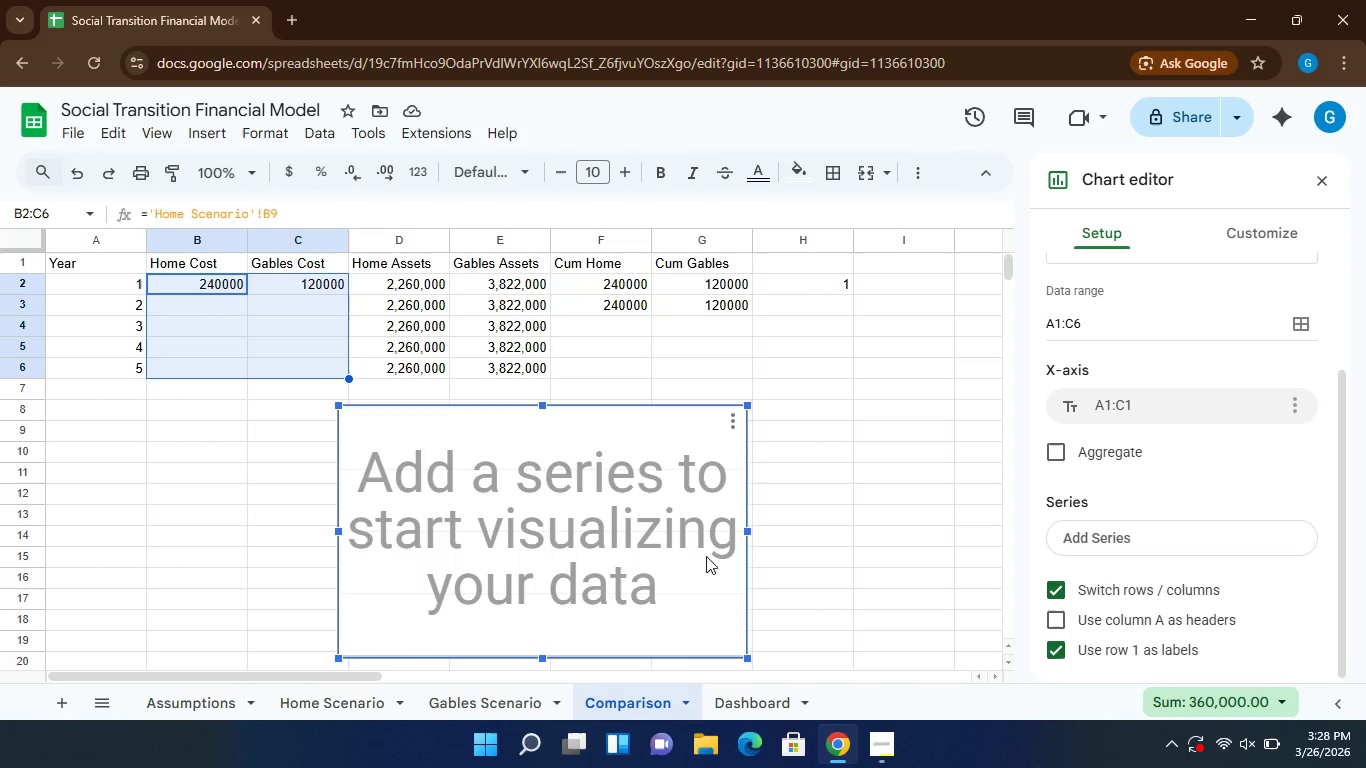 
left_click([638, 545])
 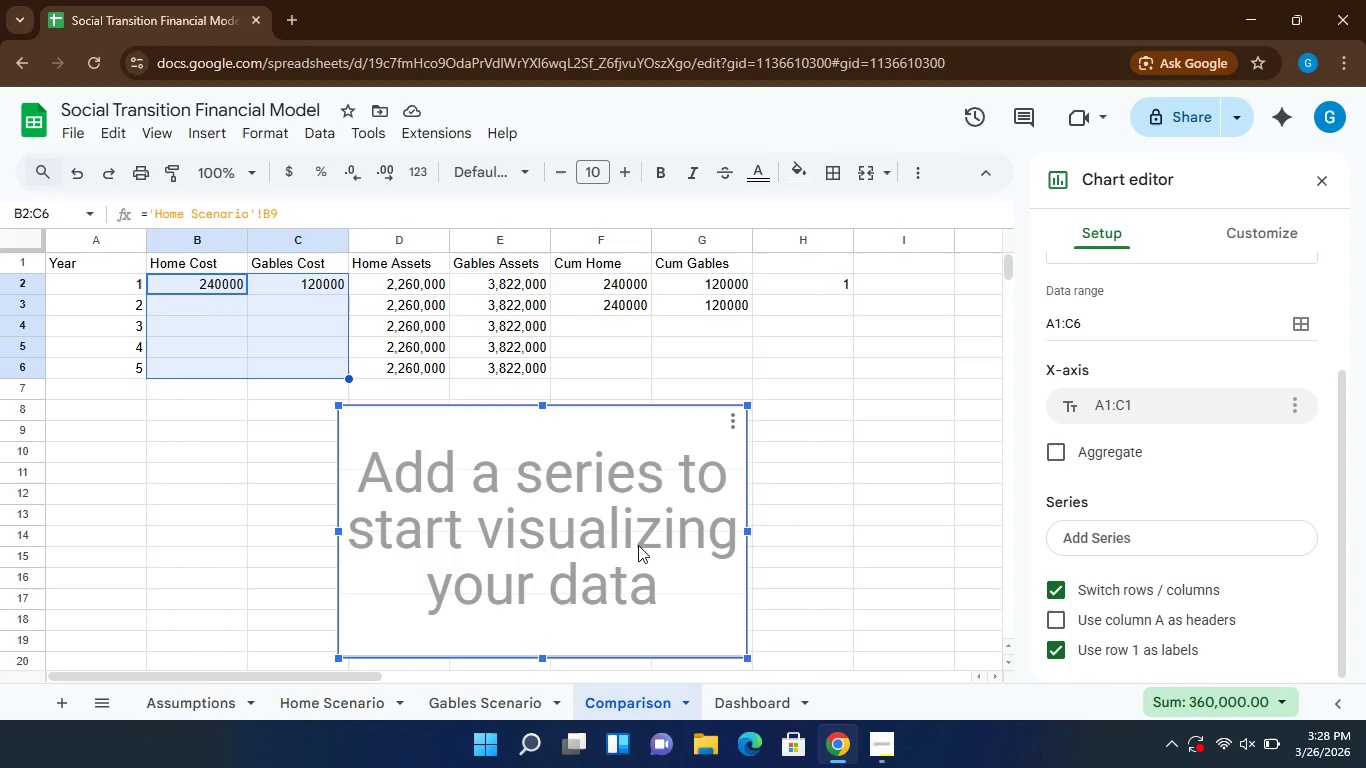 
left_click([638, 545])
 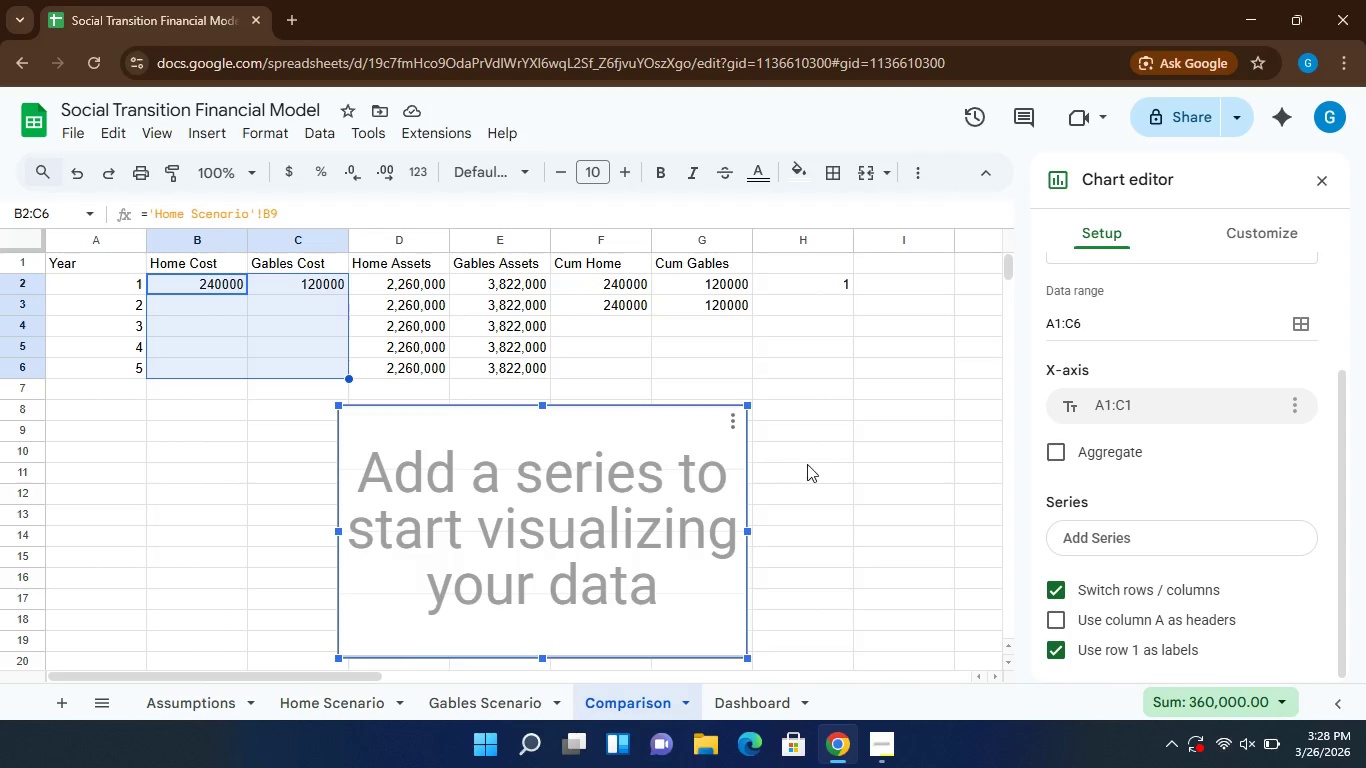 
left_click([807, 464])
 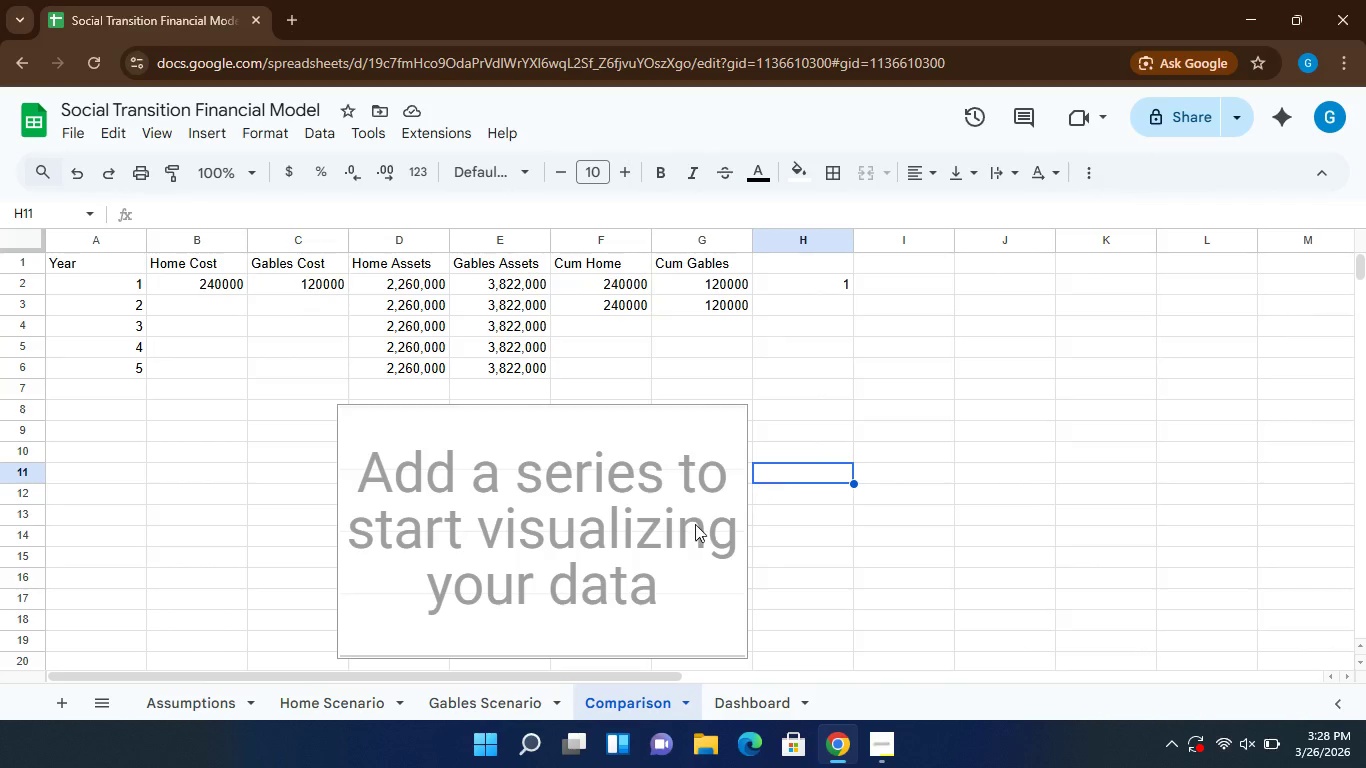 
left_click([692, 524])
 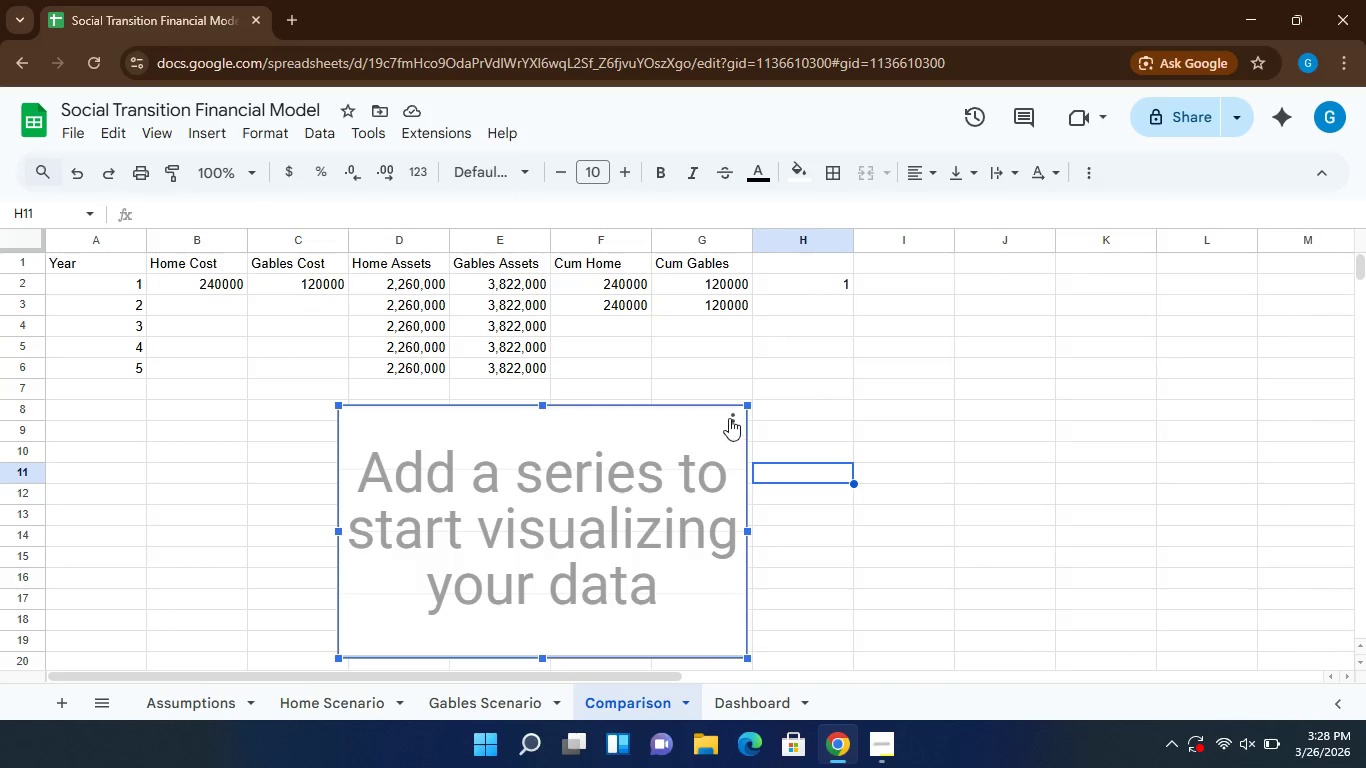 
left_click([729, 418])
 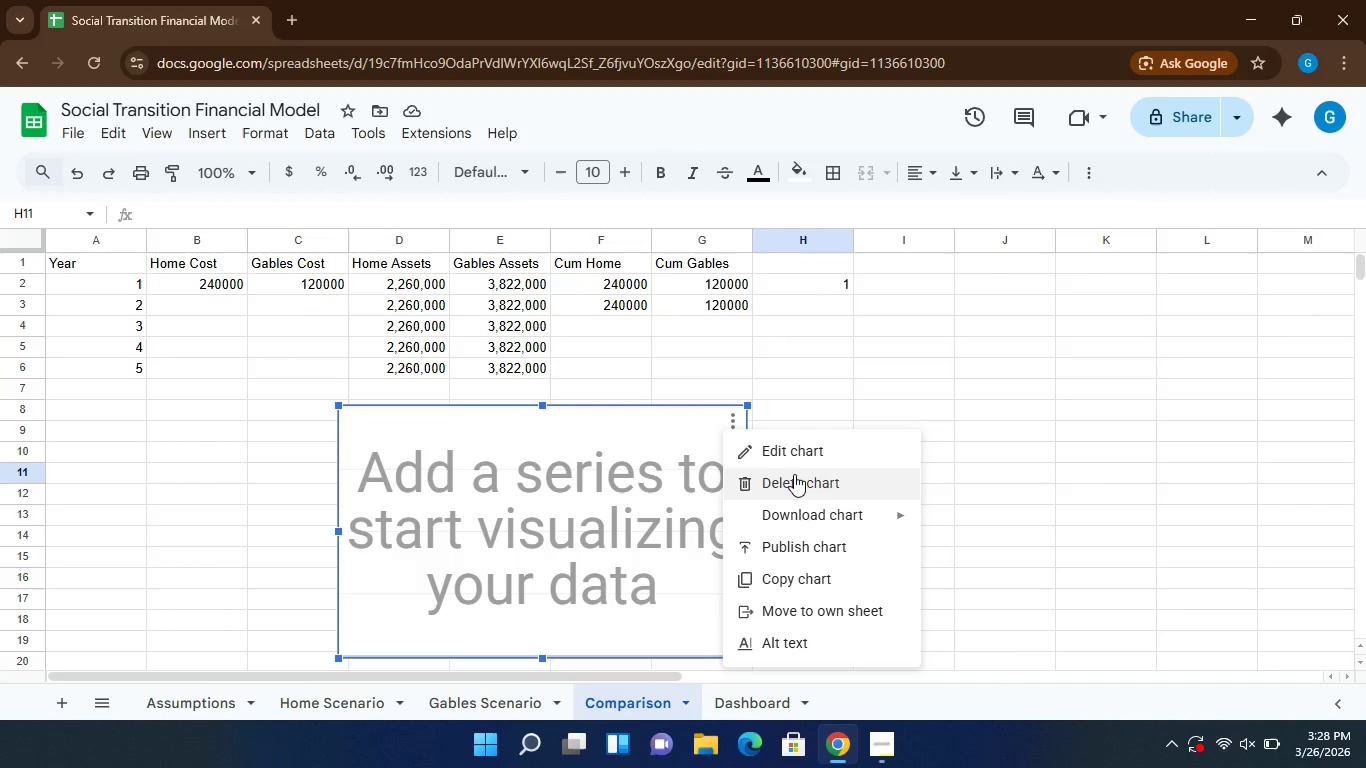 
left_click([794, 474])
 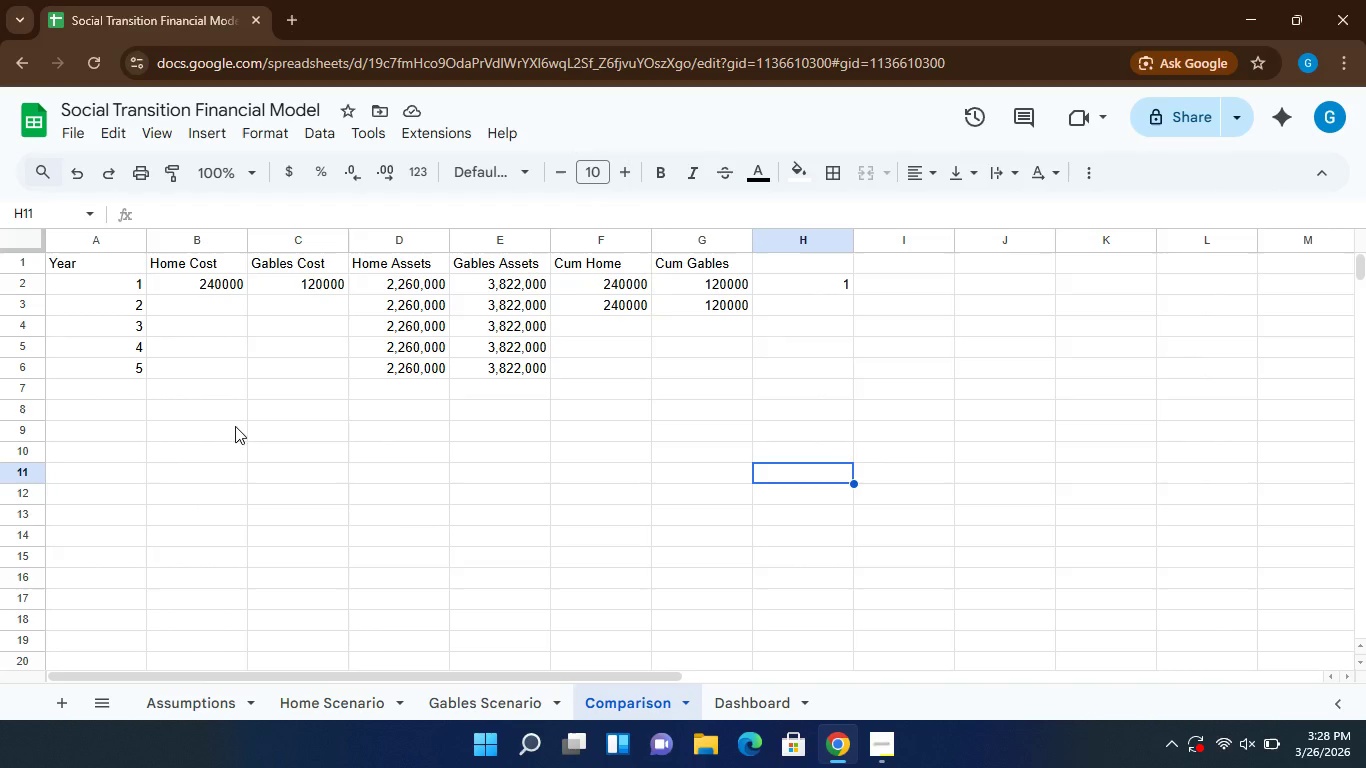 
wait(10.59)
 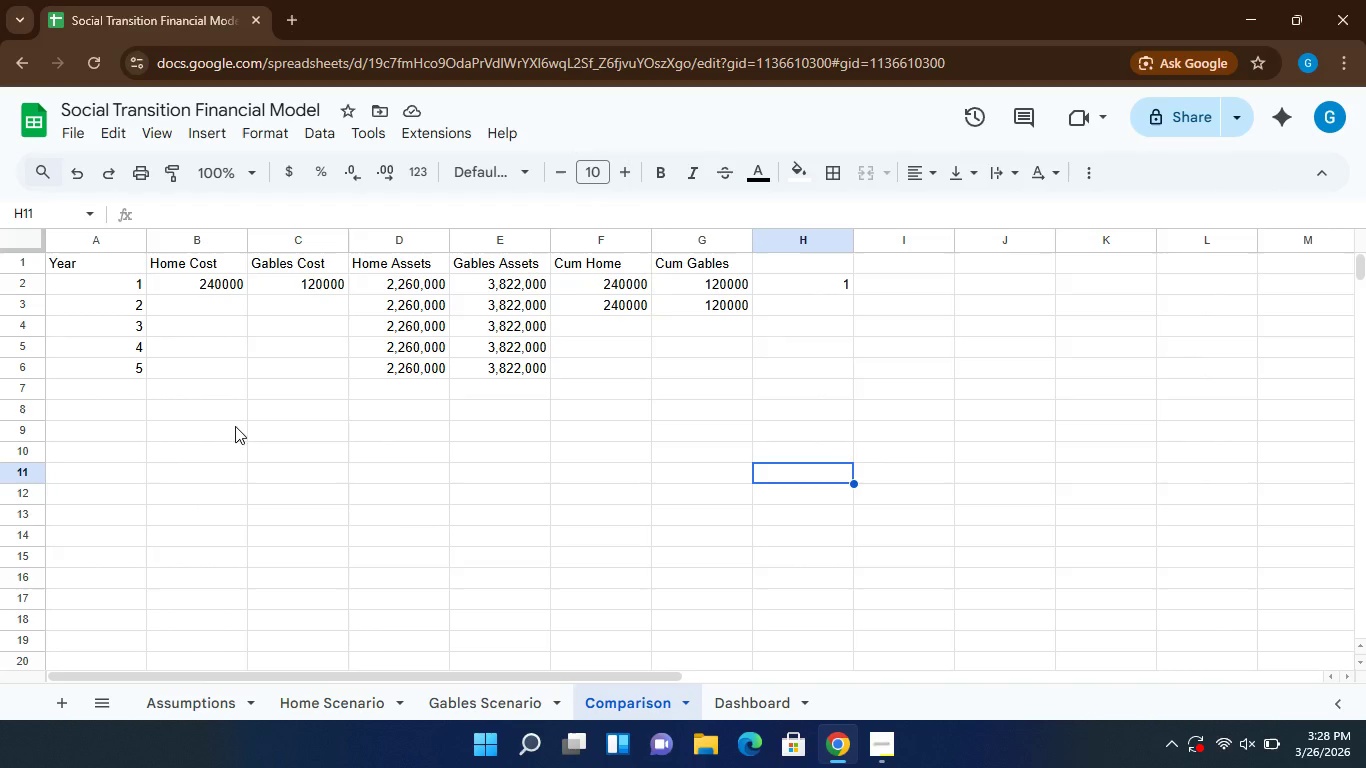 
left_click([94, 264])
 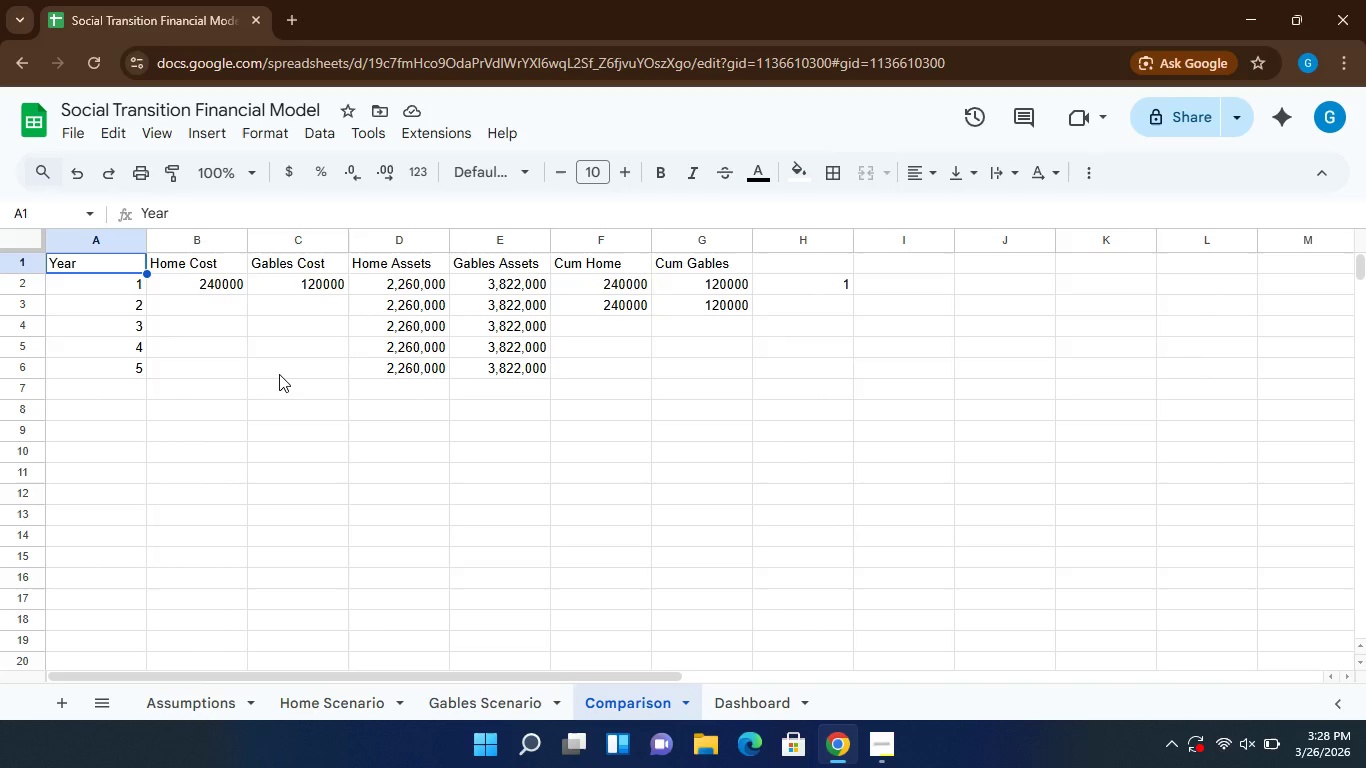 
wait(10.62)
 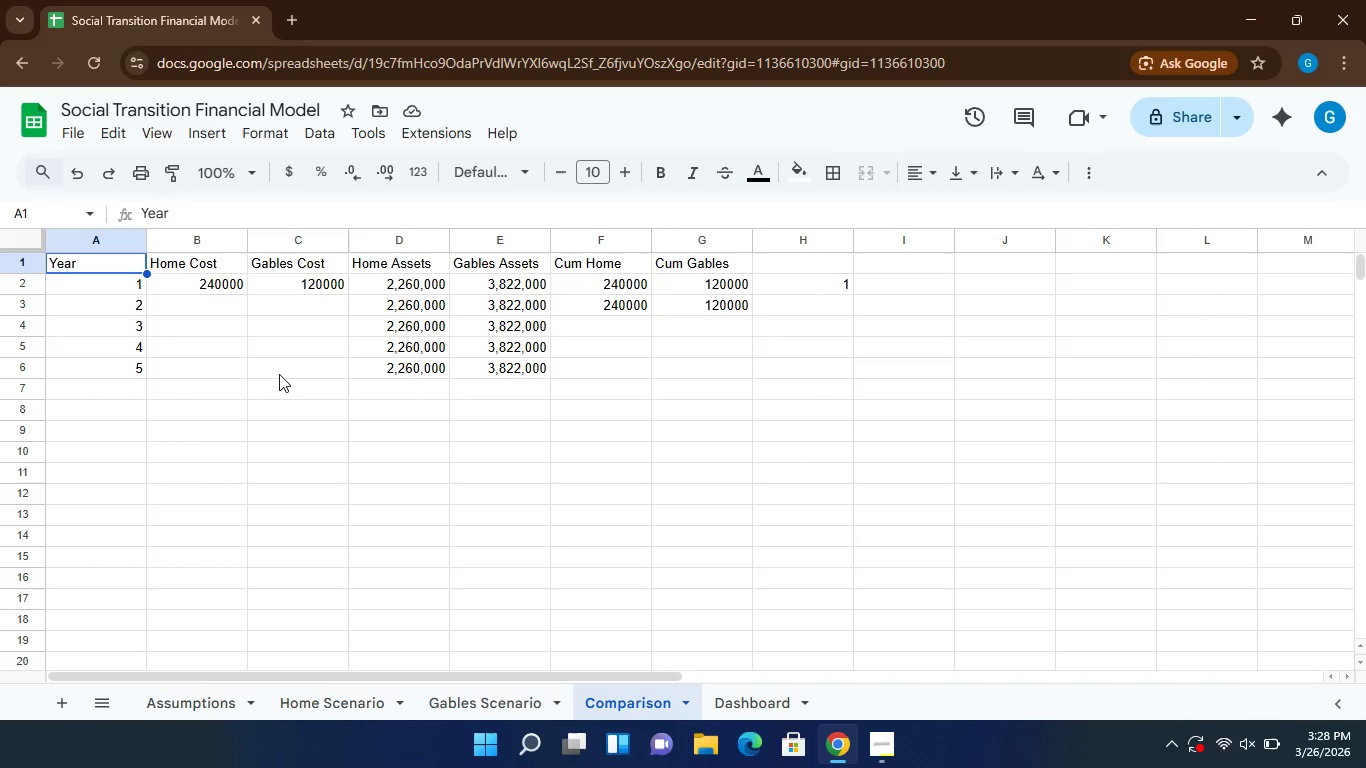 
hold_key(key=ShiftLeft, duration=1.51)
 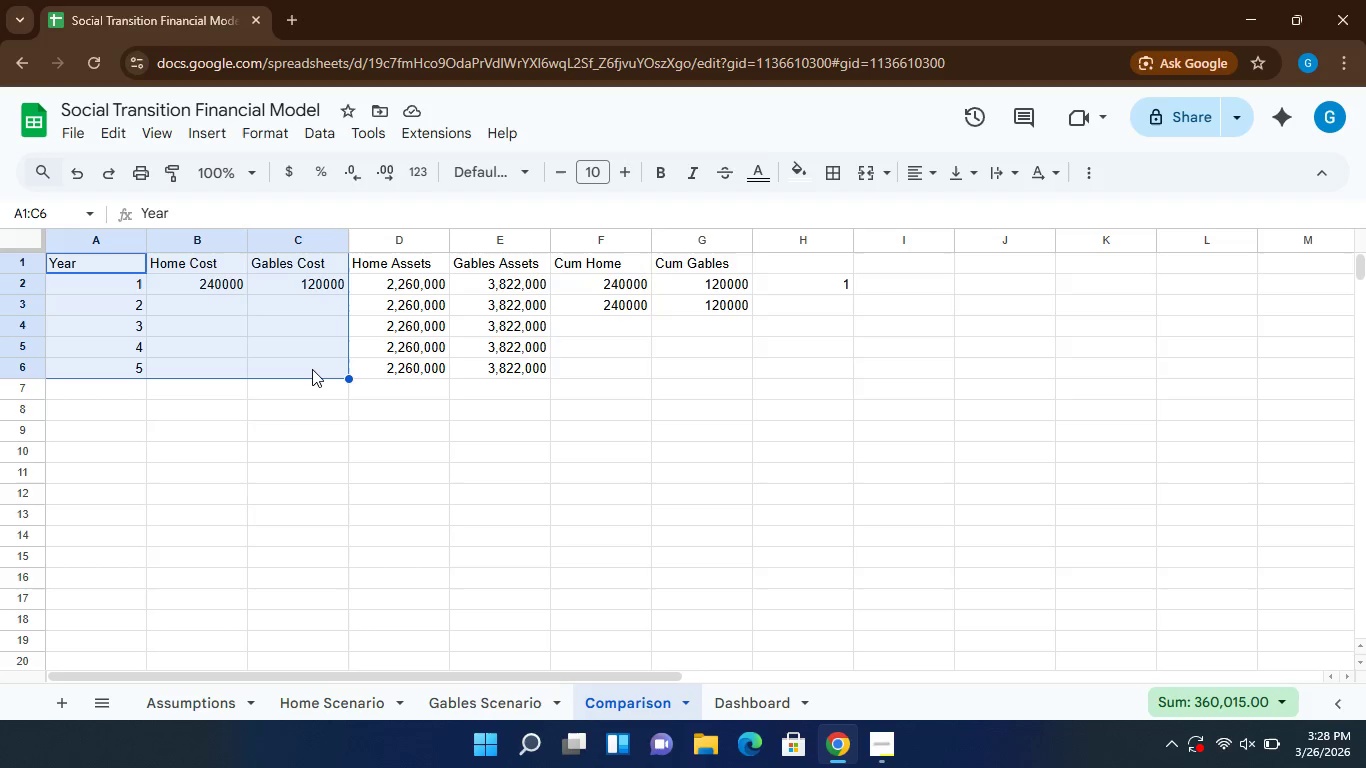 
hold_key(key=ShiftLeft, duration=1.09)
left_click([312, 369])
 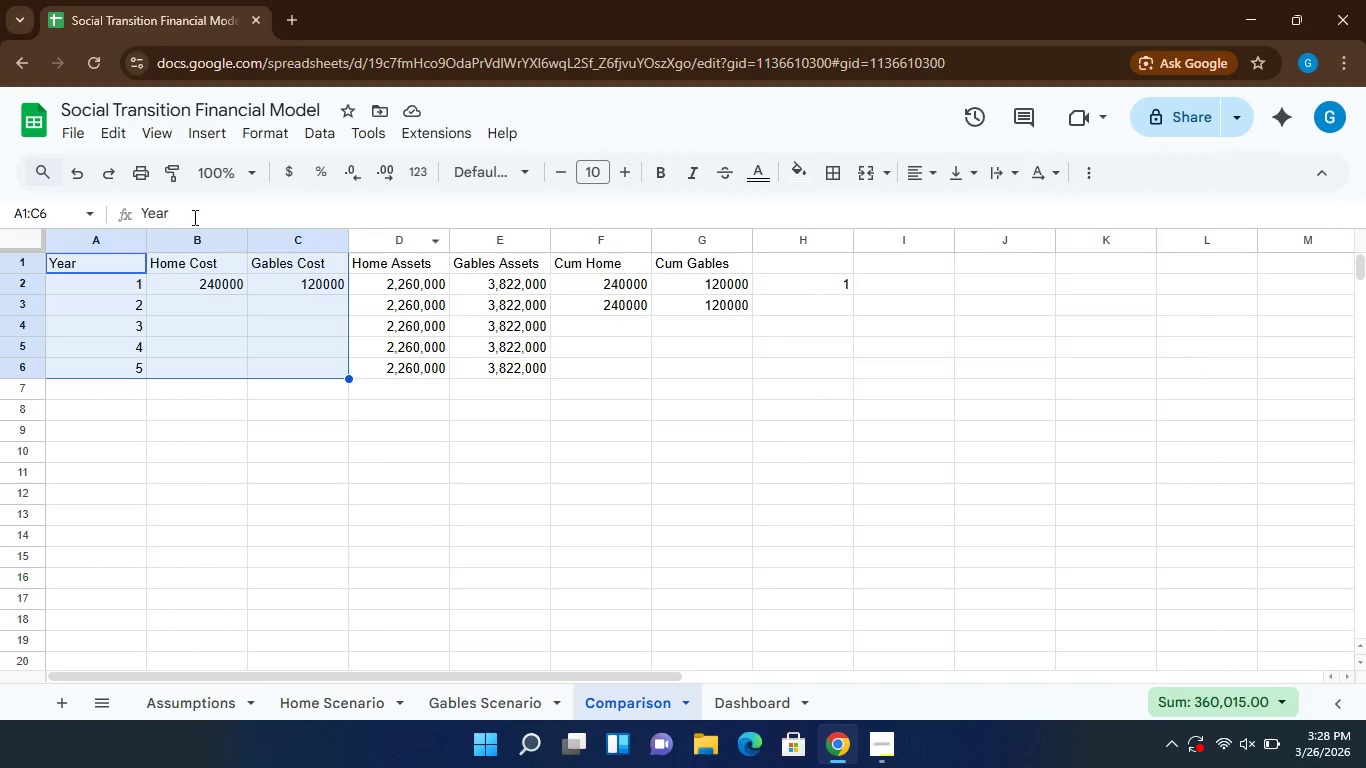 
wait(6.3)
 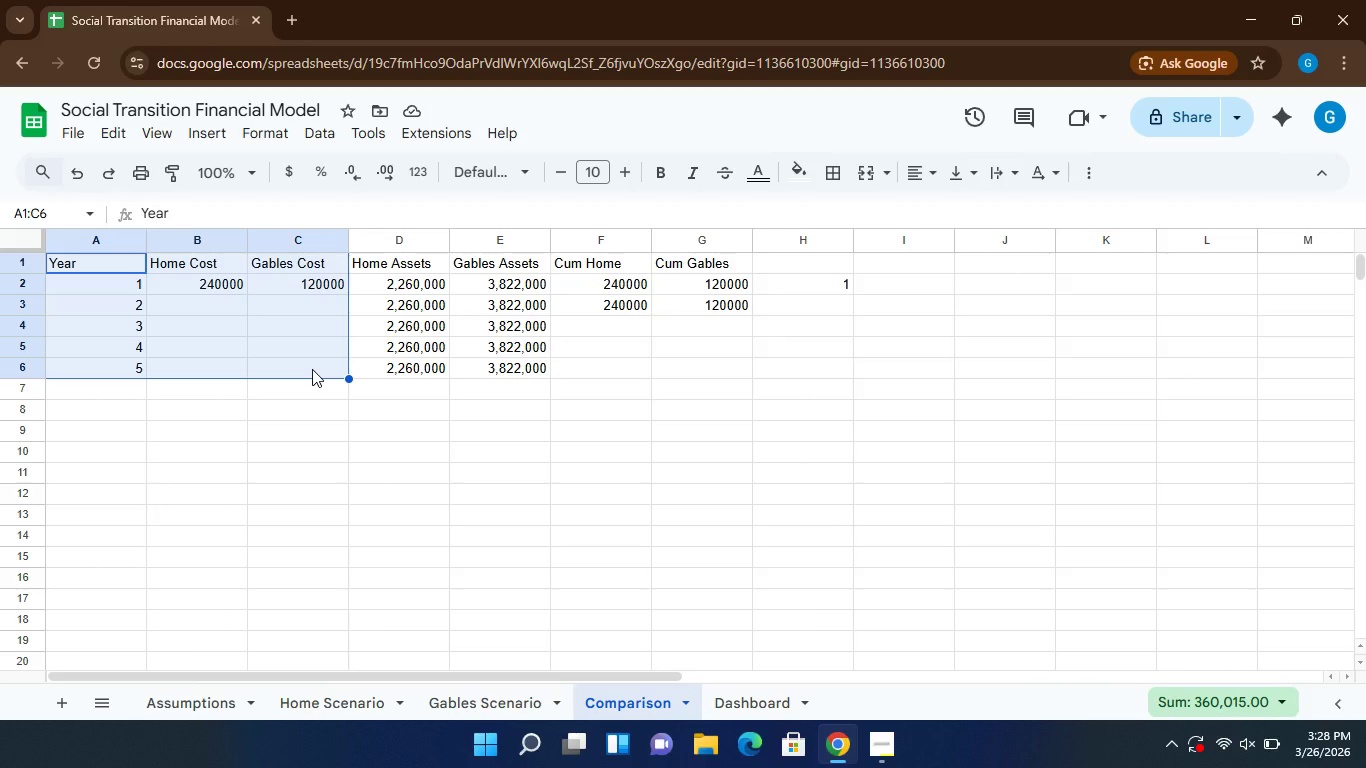 
left_click([199, 136])
 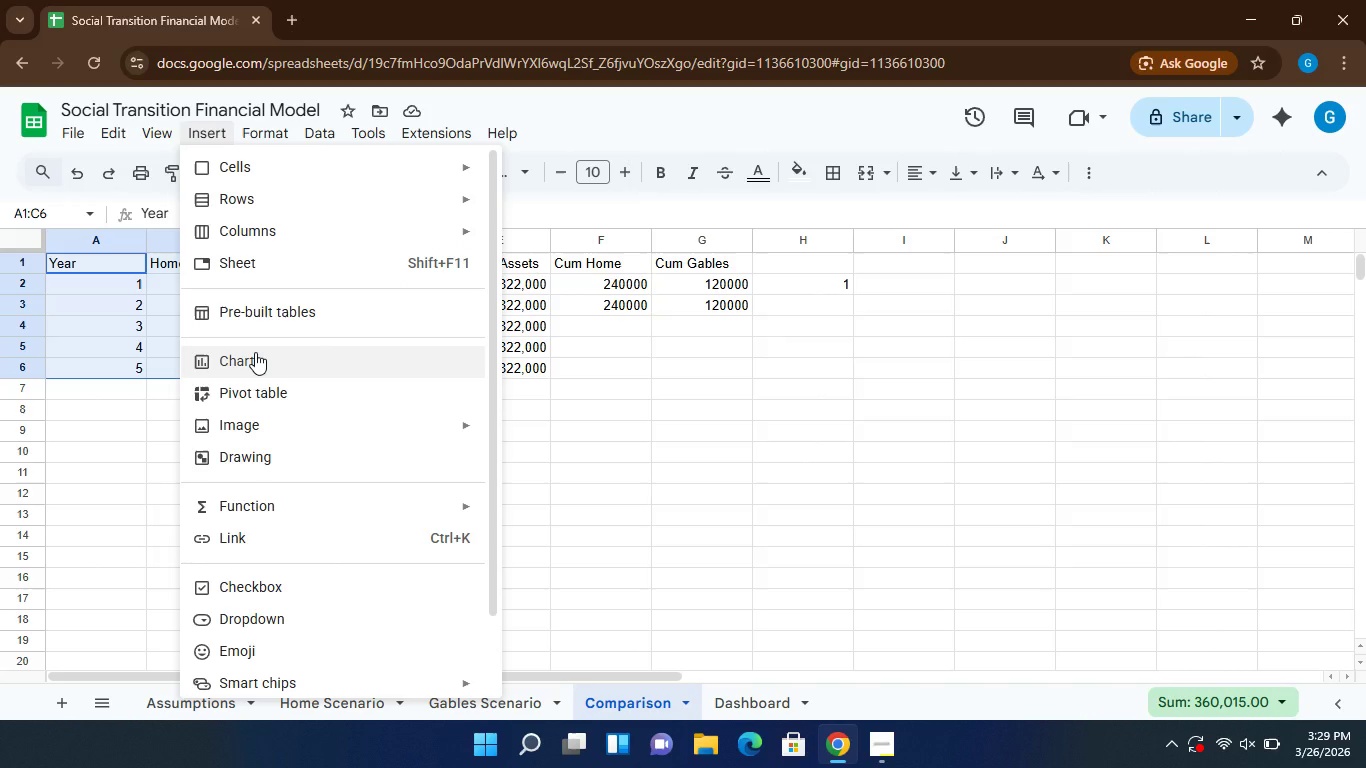 
left_click([255, 352])
 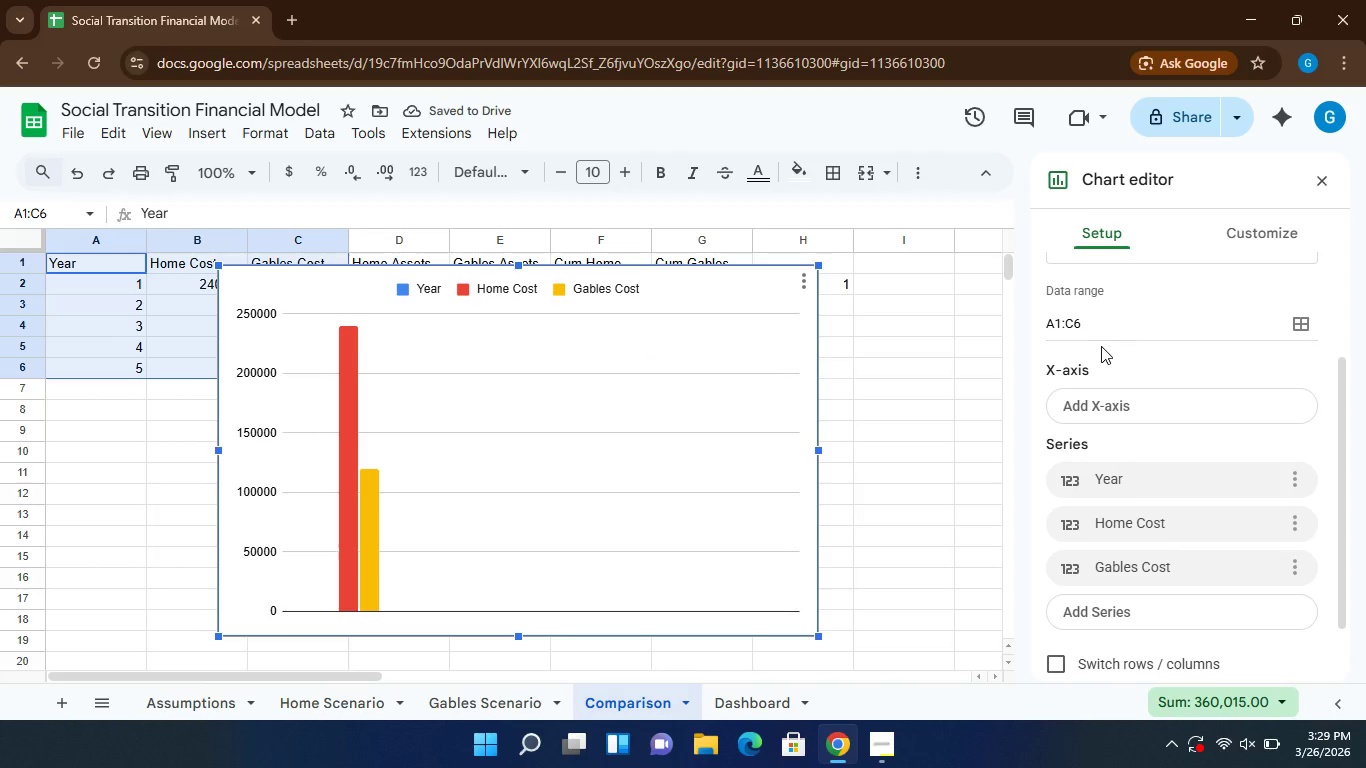 
wait(6.75)
 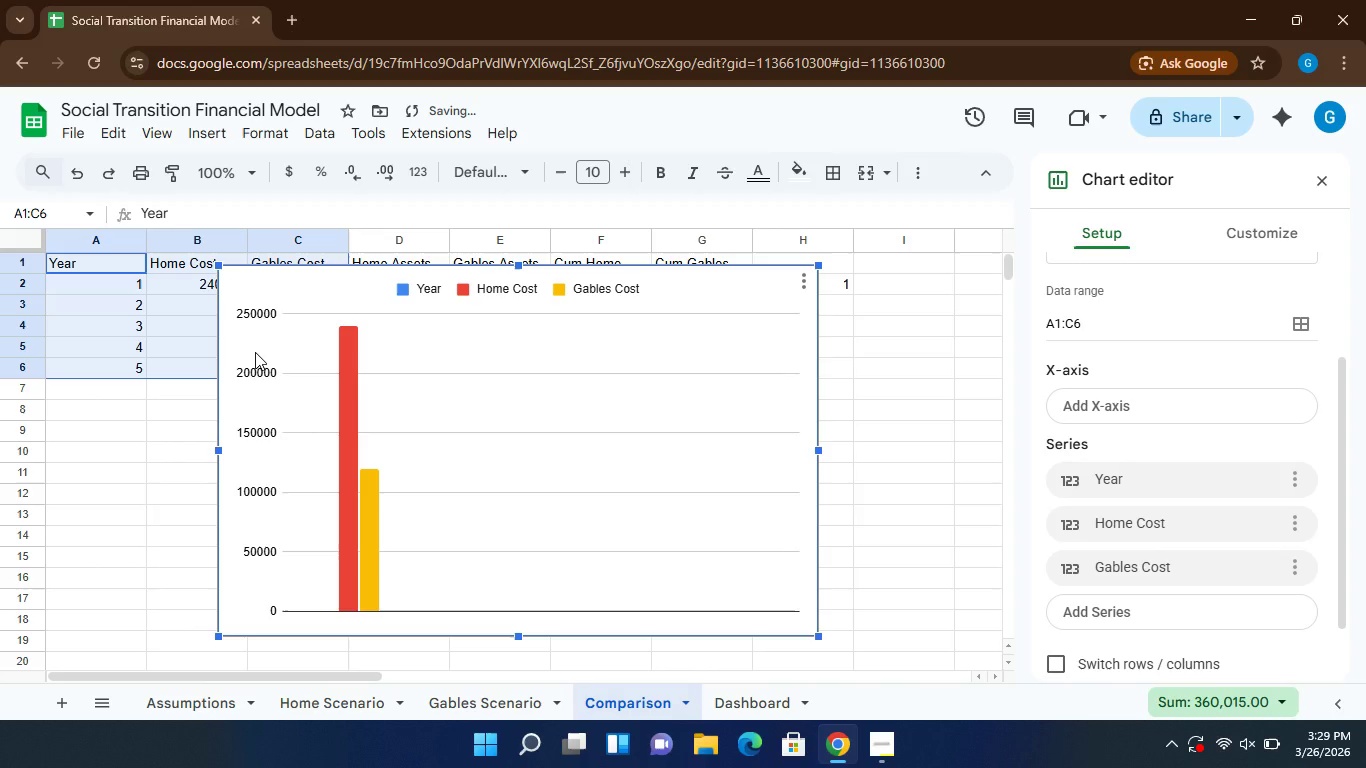 
left_click([1342, 331])
 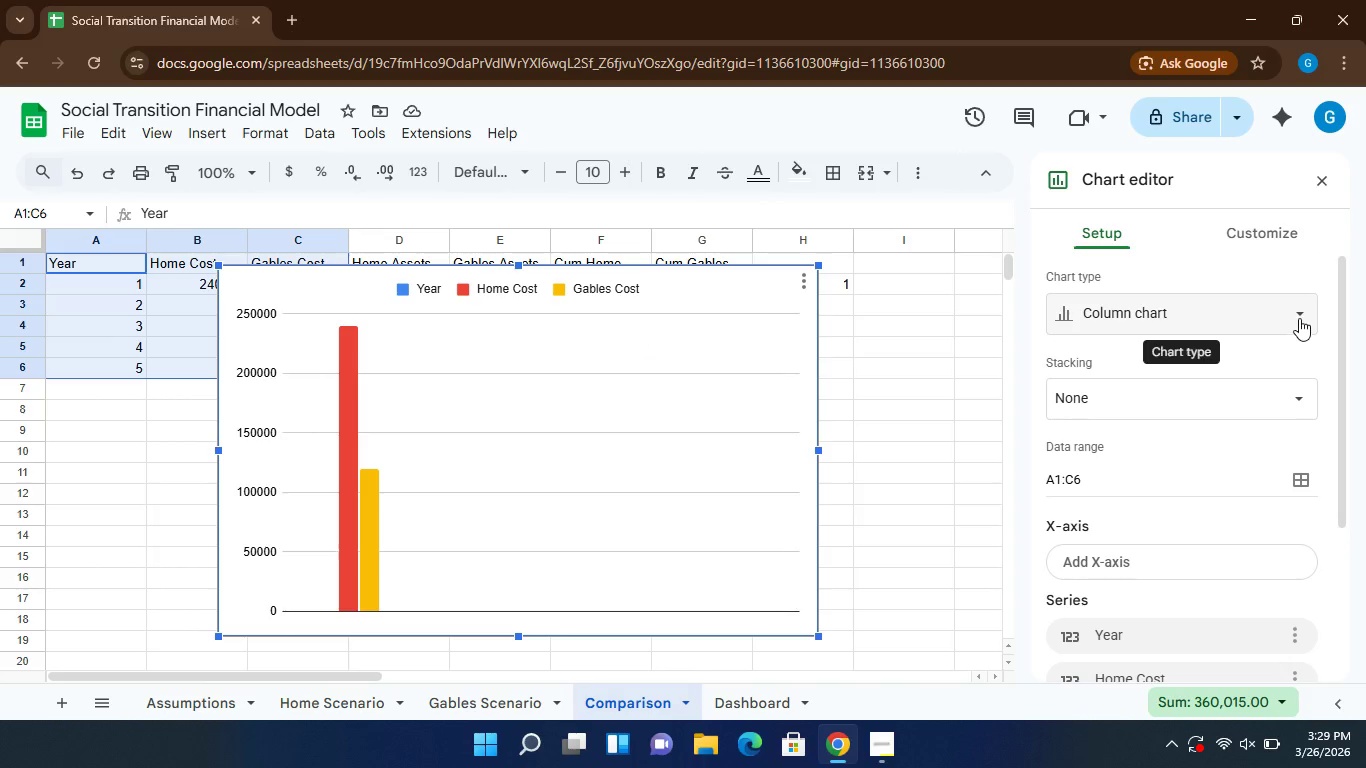 
left_click([1305, 316])
 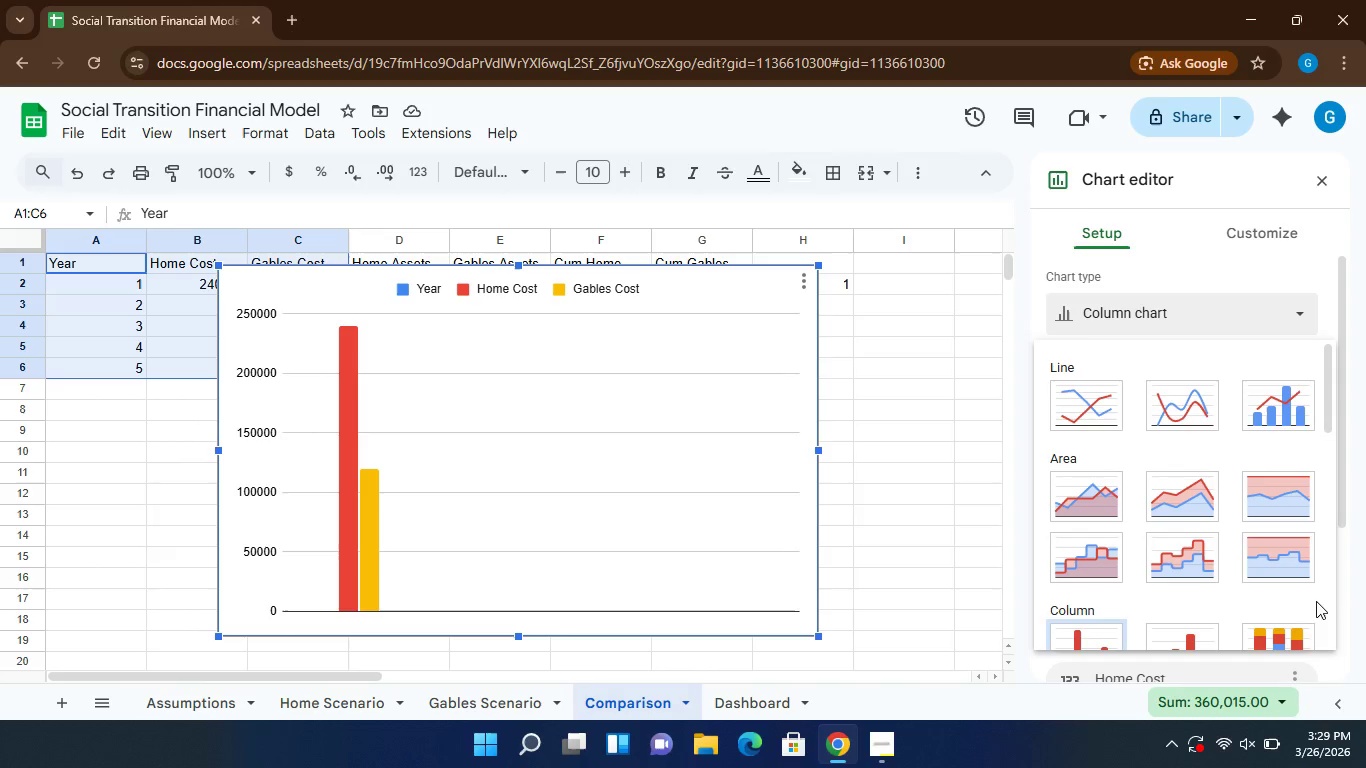 
left_click([1323, 607])
 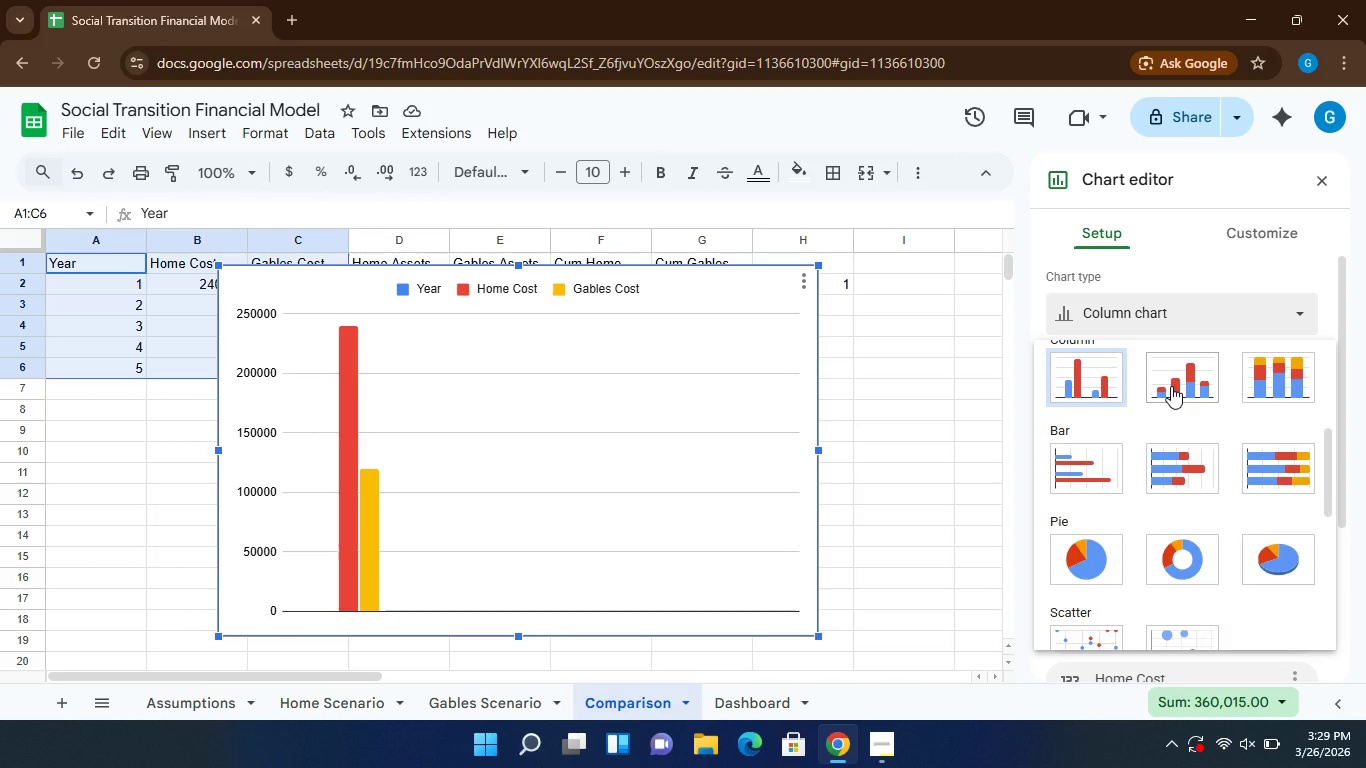 
left_click([1171, 386])
 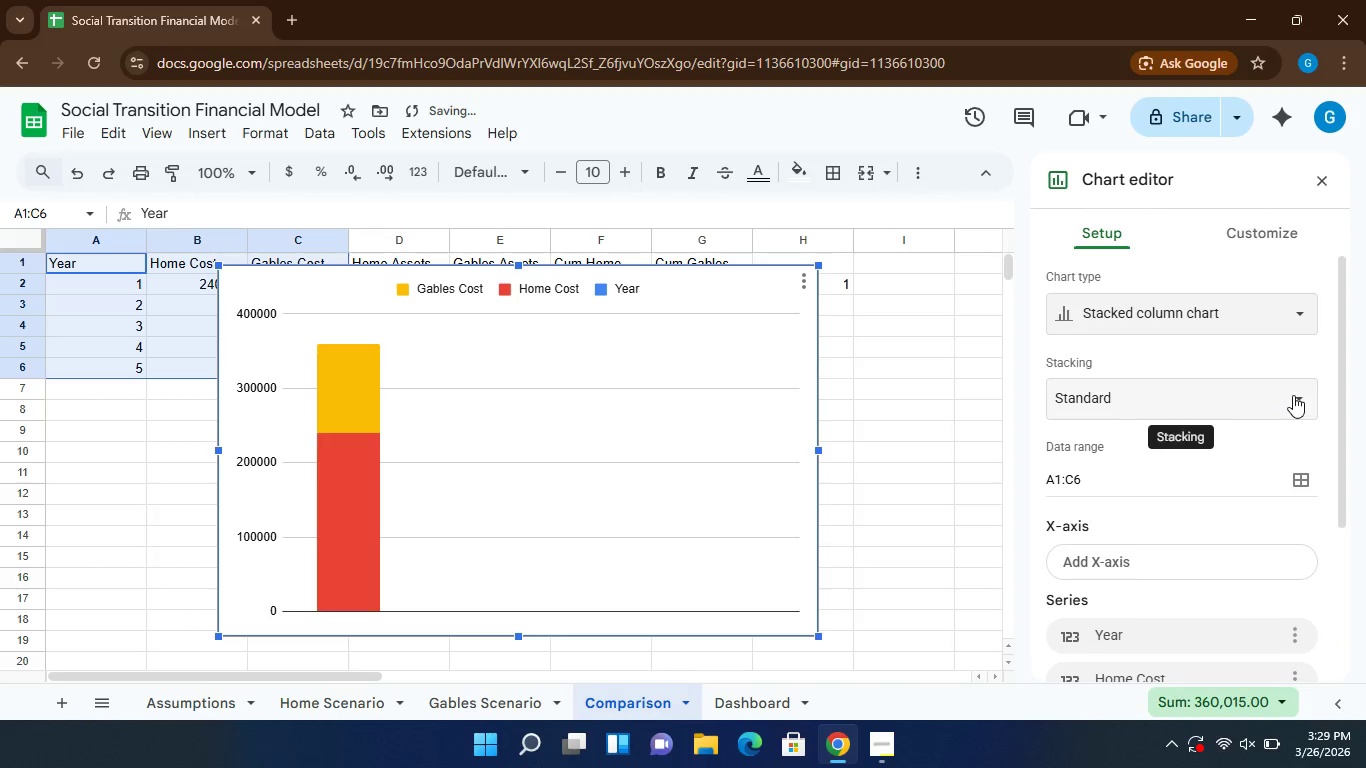 
left_click([1294, 397])
 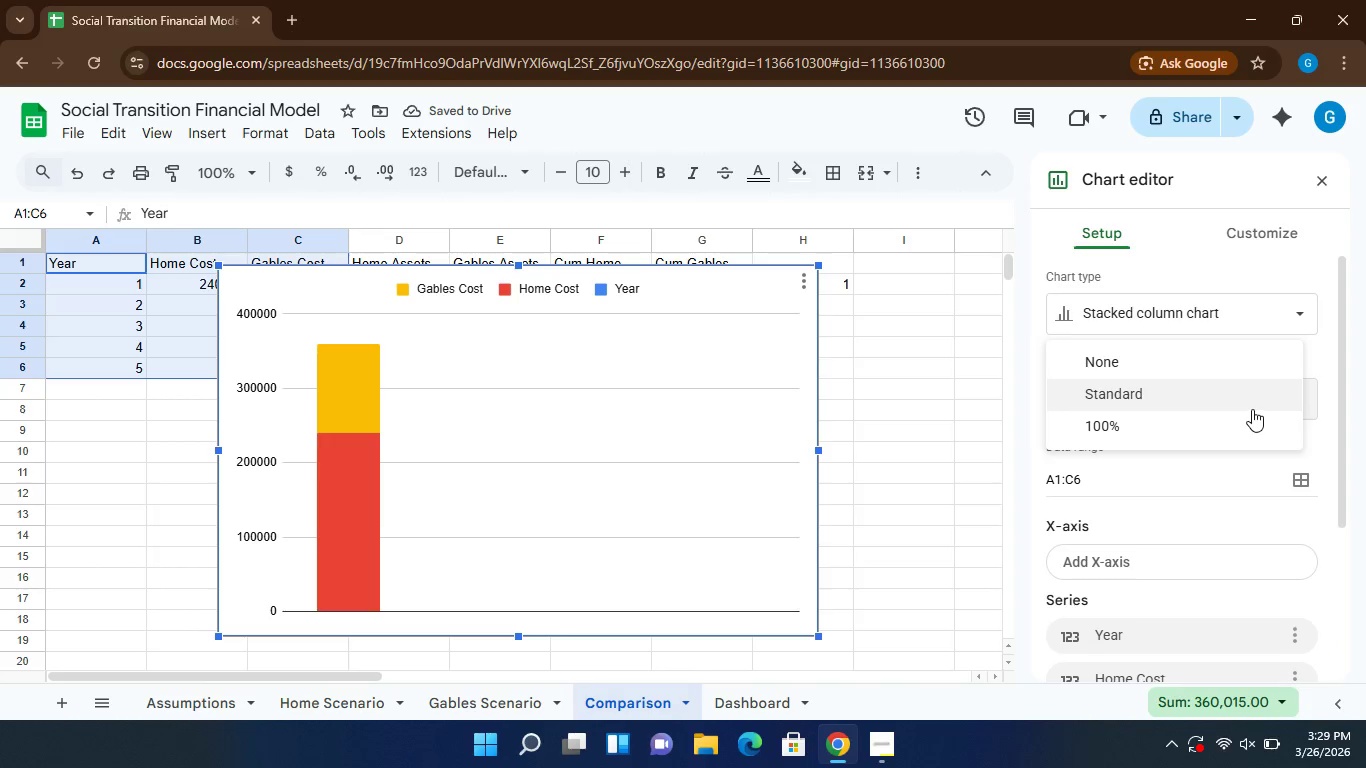 
left_click([1252, 409])
 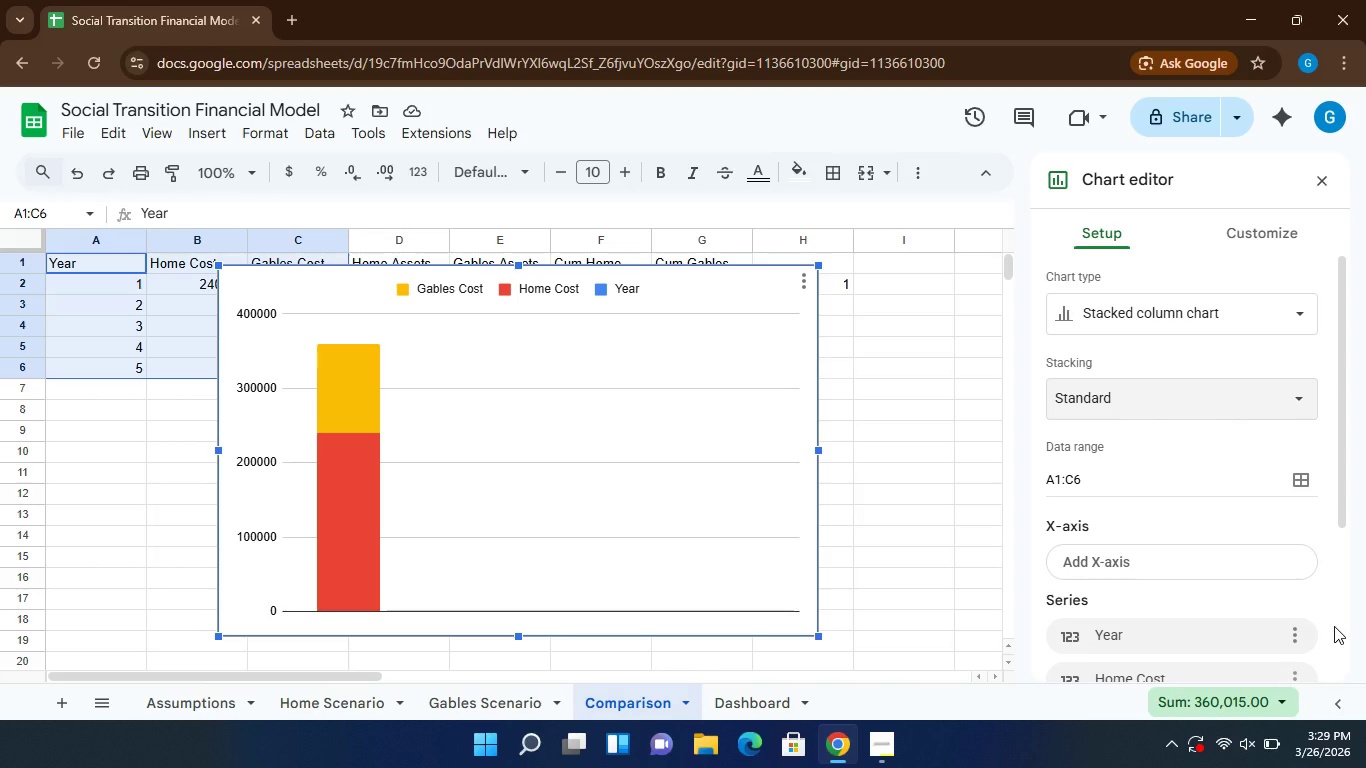 
left_click([1337, 593])
 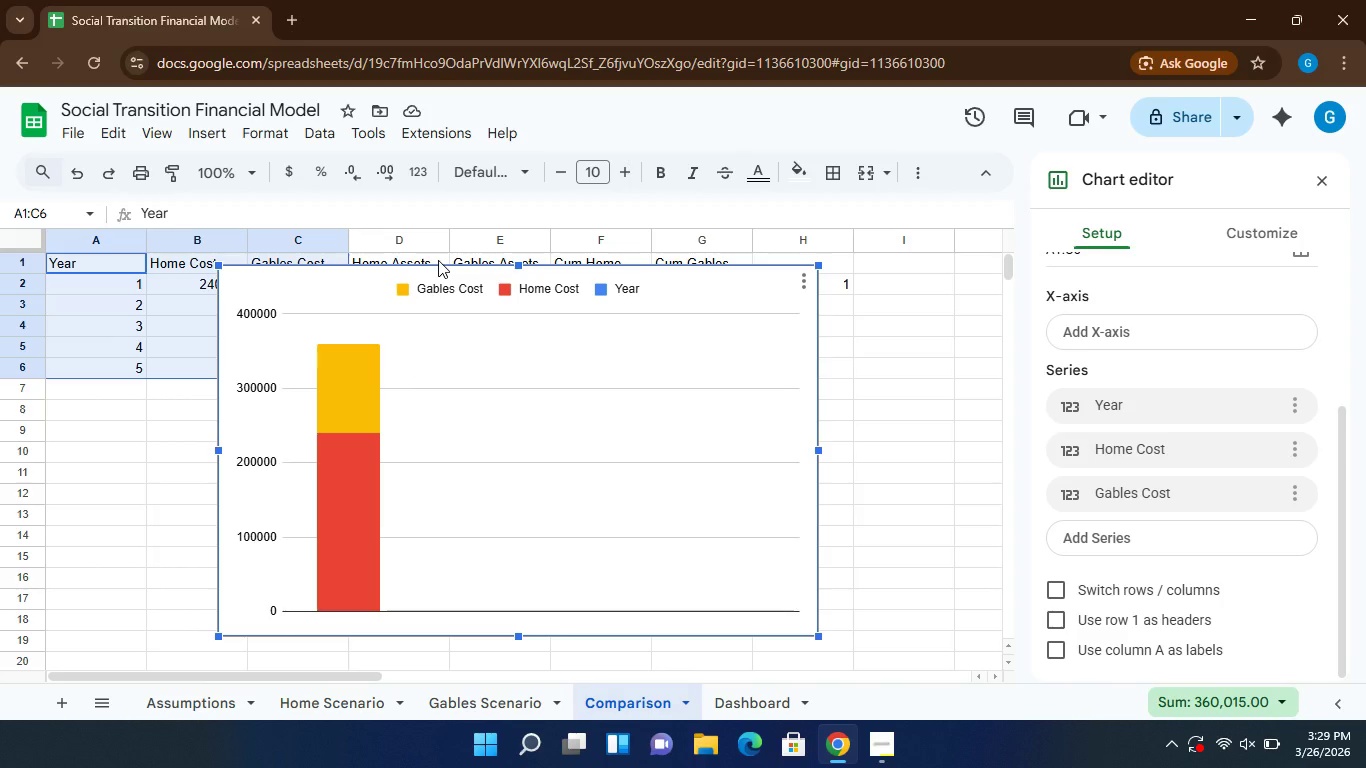 
wait(15.01)
 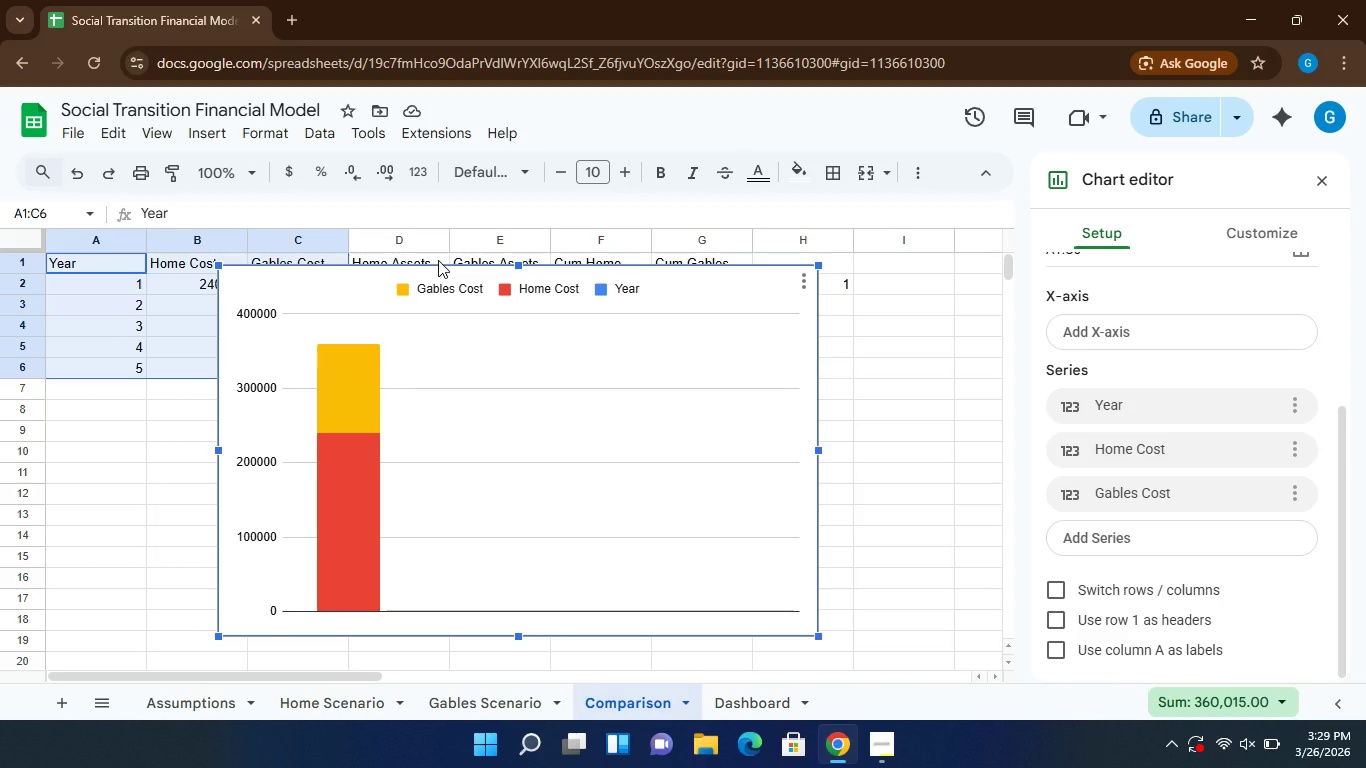 
left_click([405, 292])
 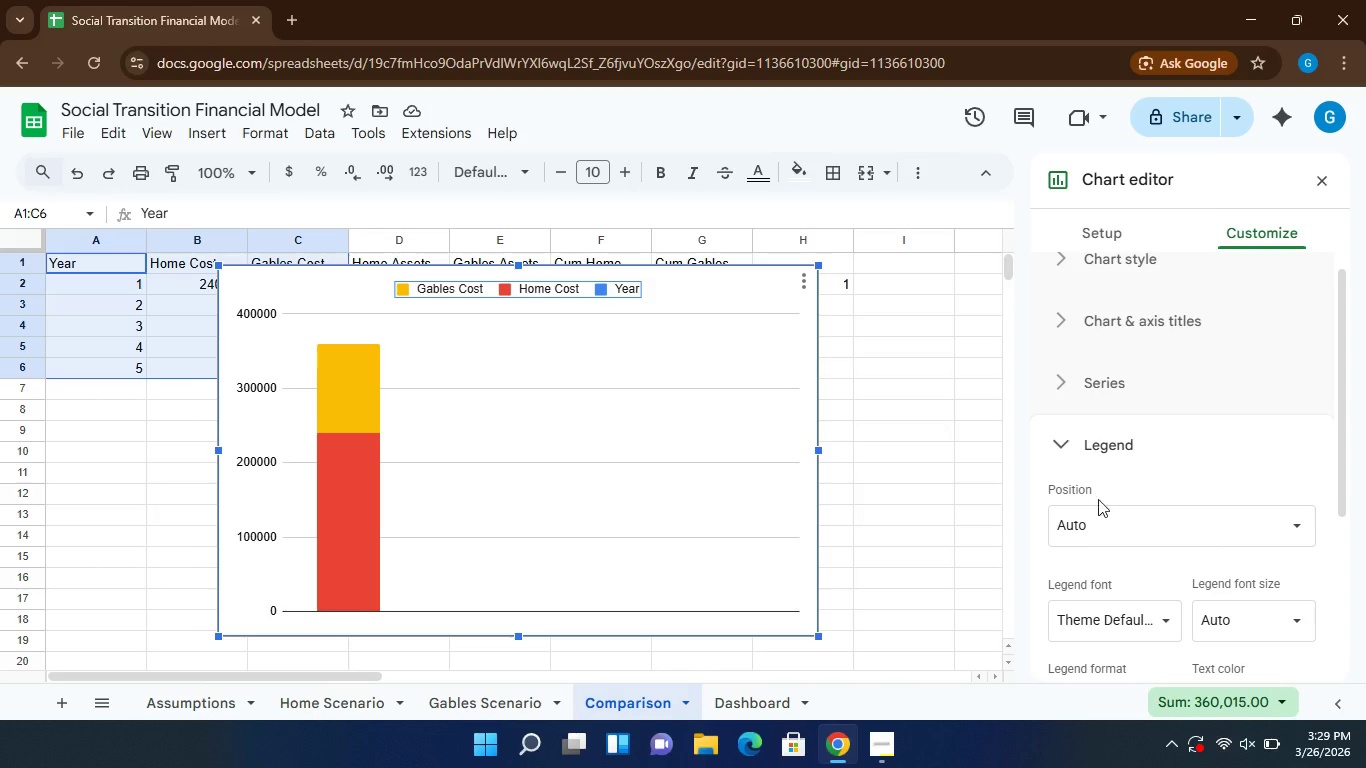 
wait(6.8)
 